 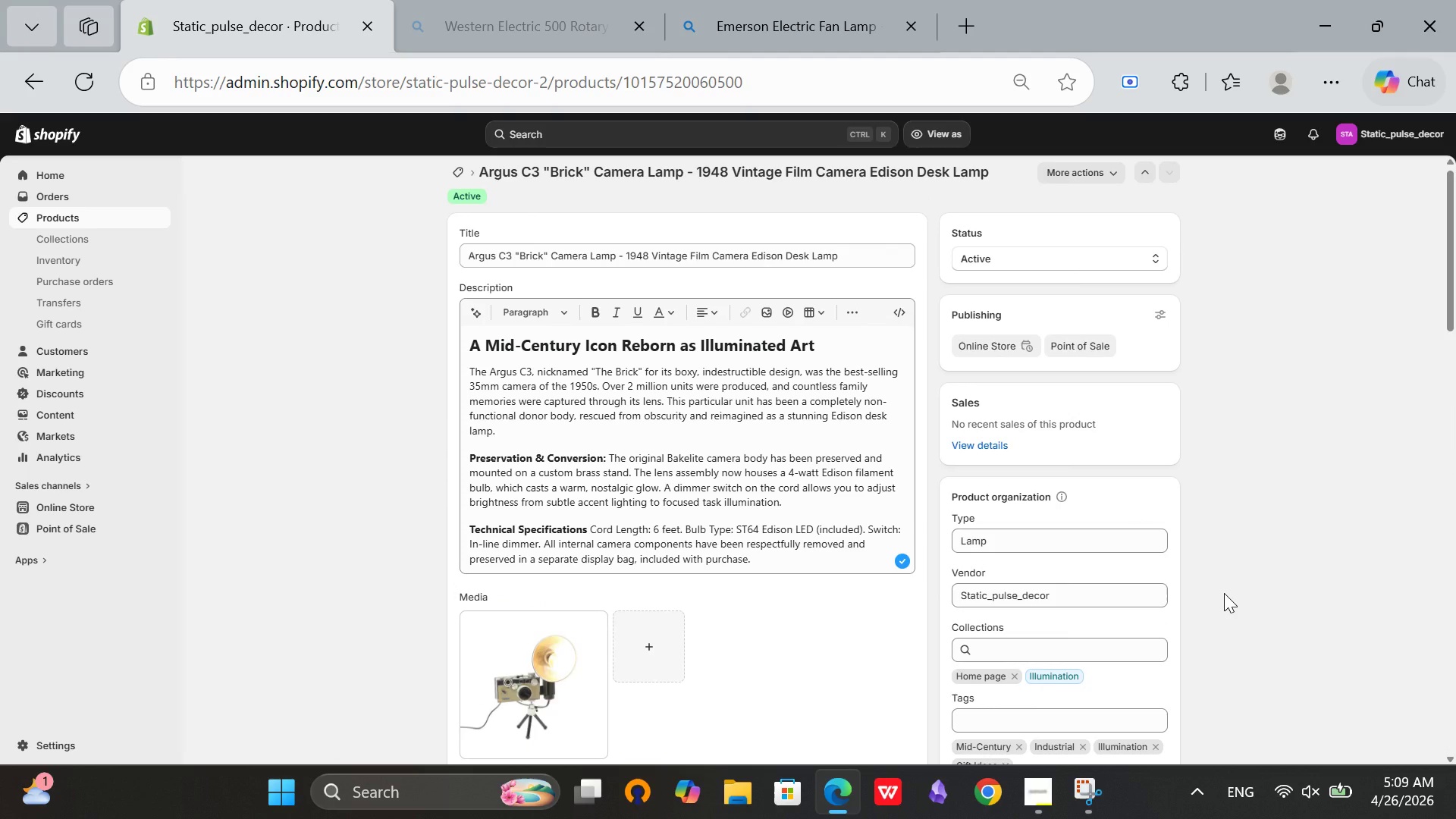 
left_click([33, 234])
 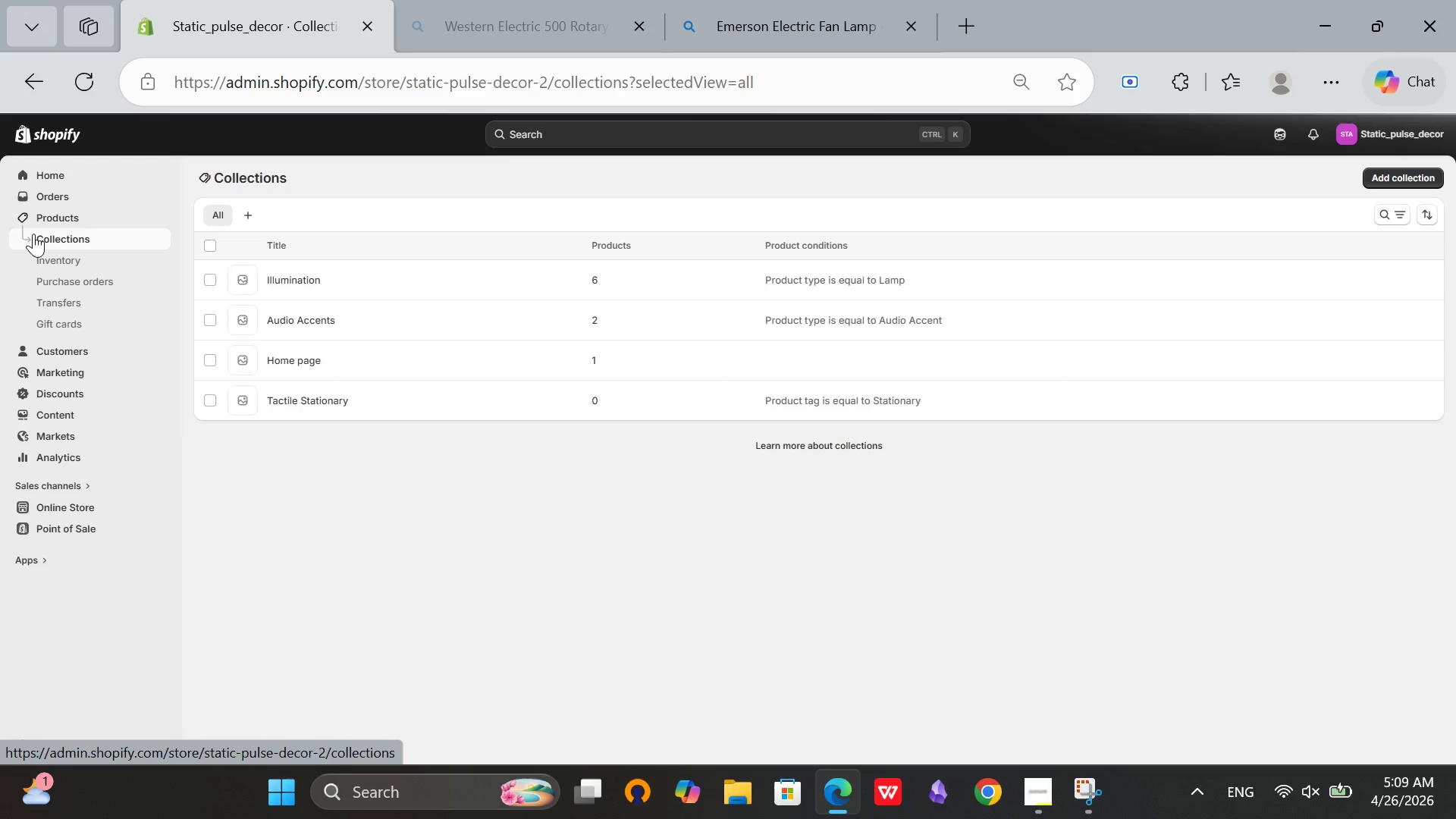 
wait(8.14)
 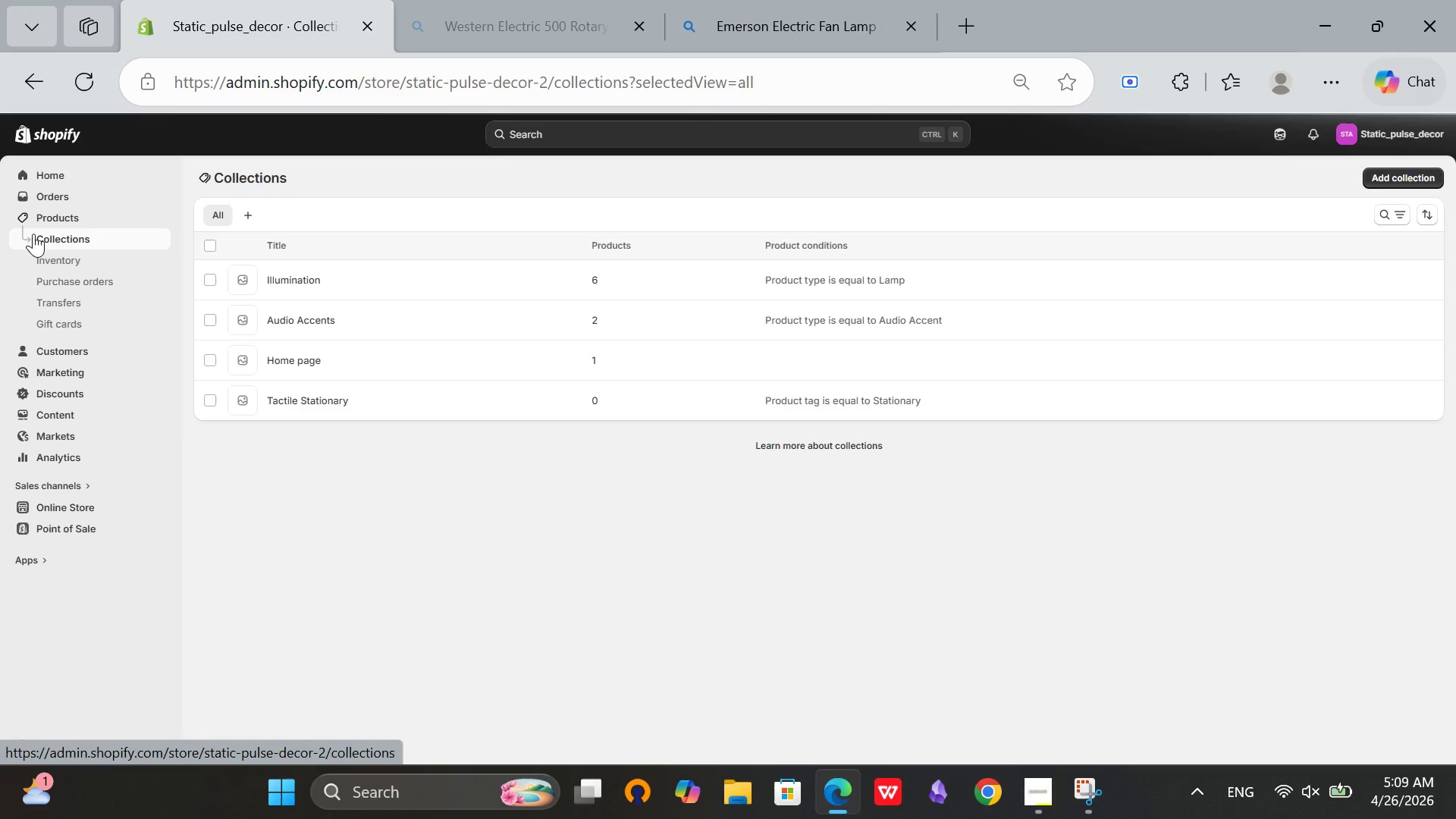 
left_click([209, 366])
 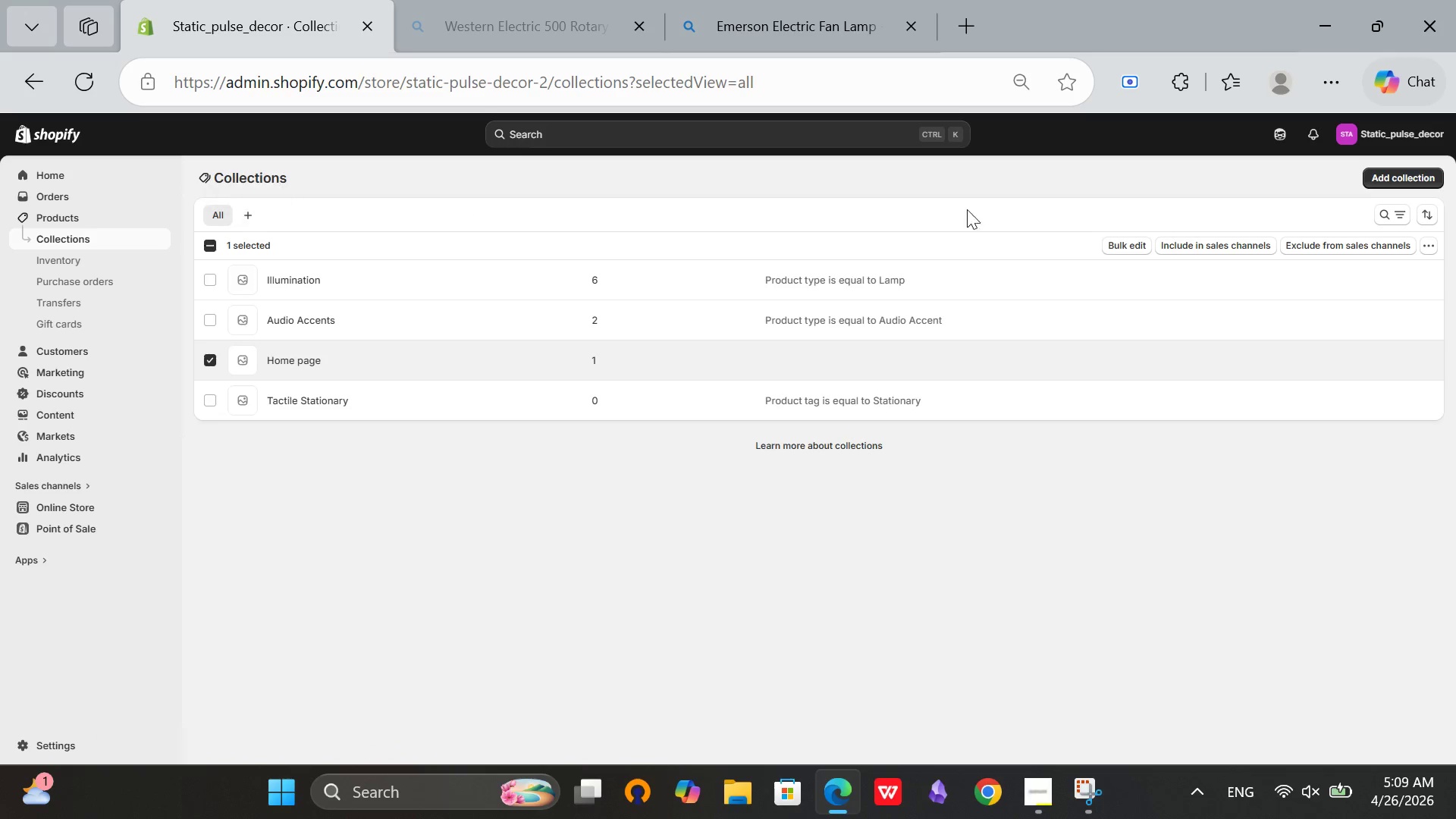 
left_click([1429, 243])
 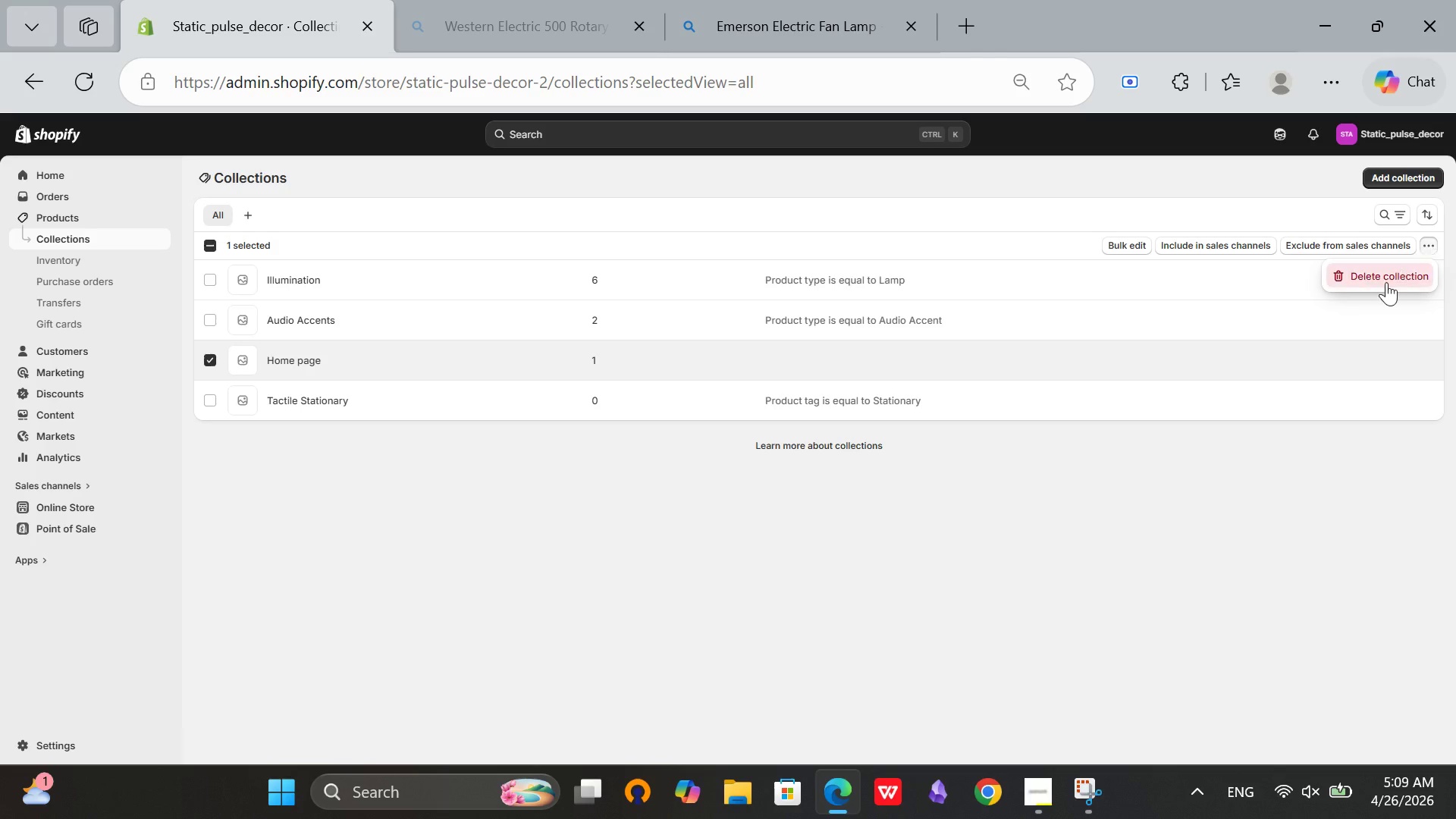 
left_click([1385, 282])
 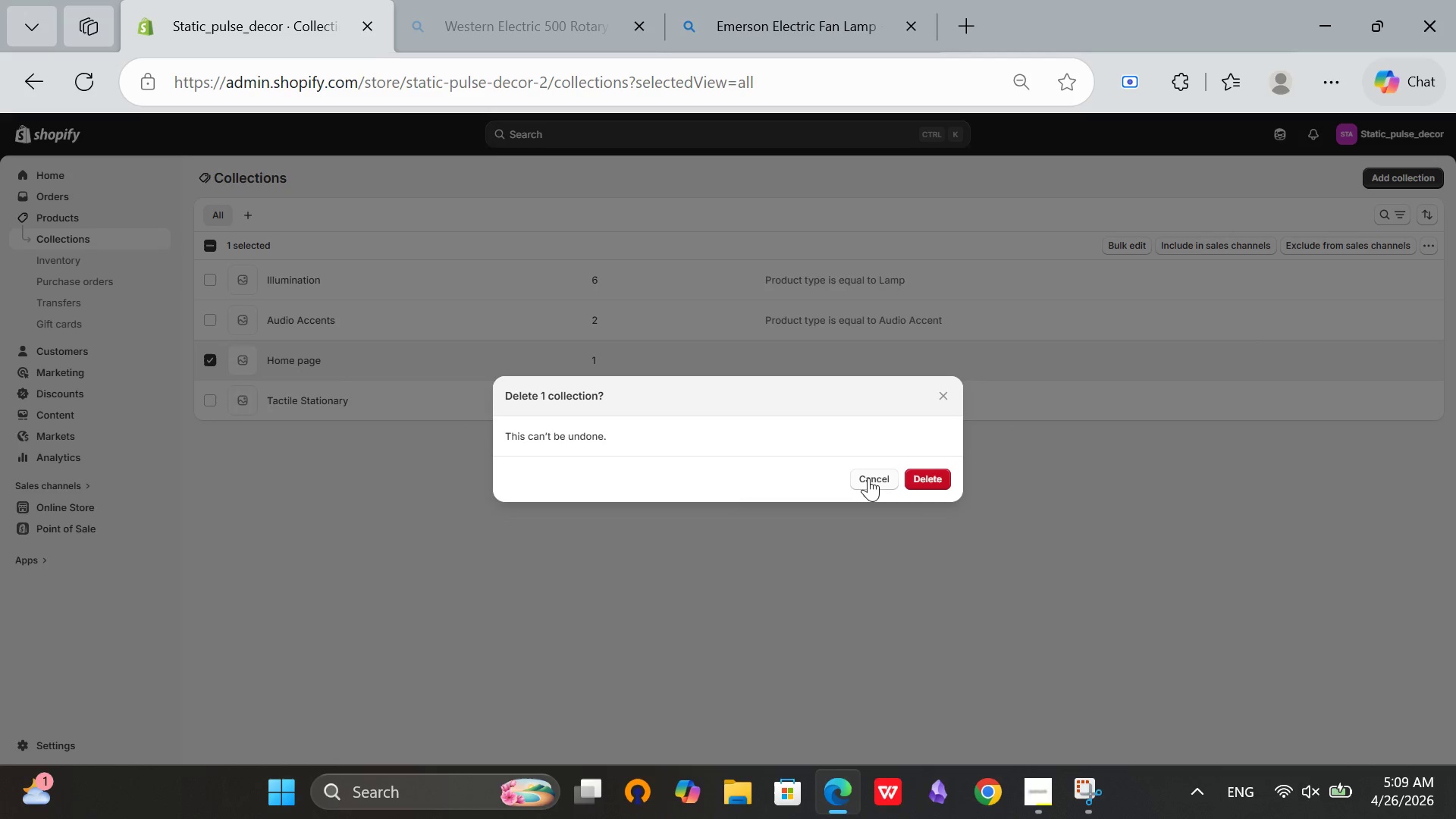 
left_click([868, 478])
 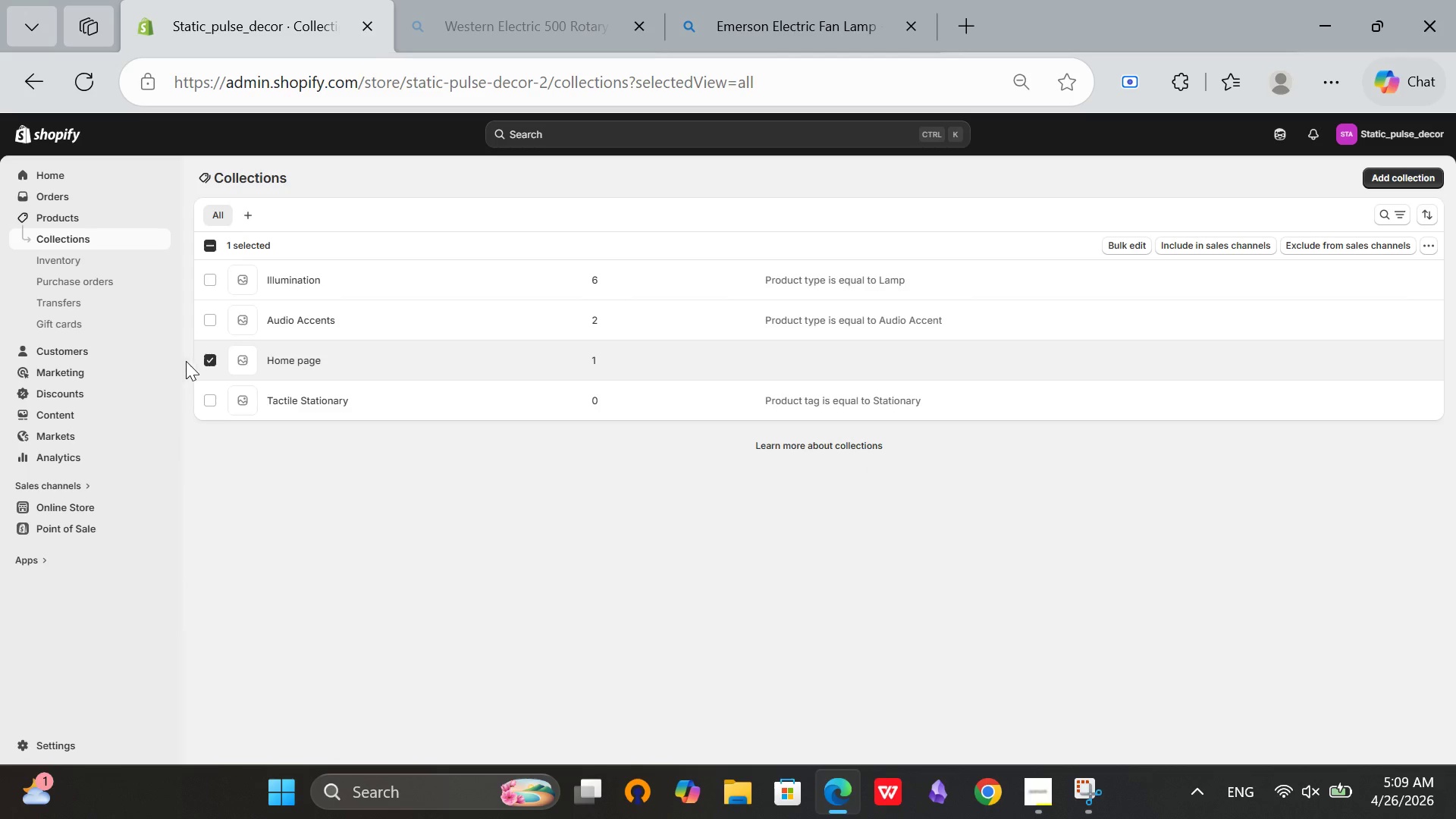 
left_click([206, 363])
 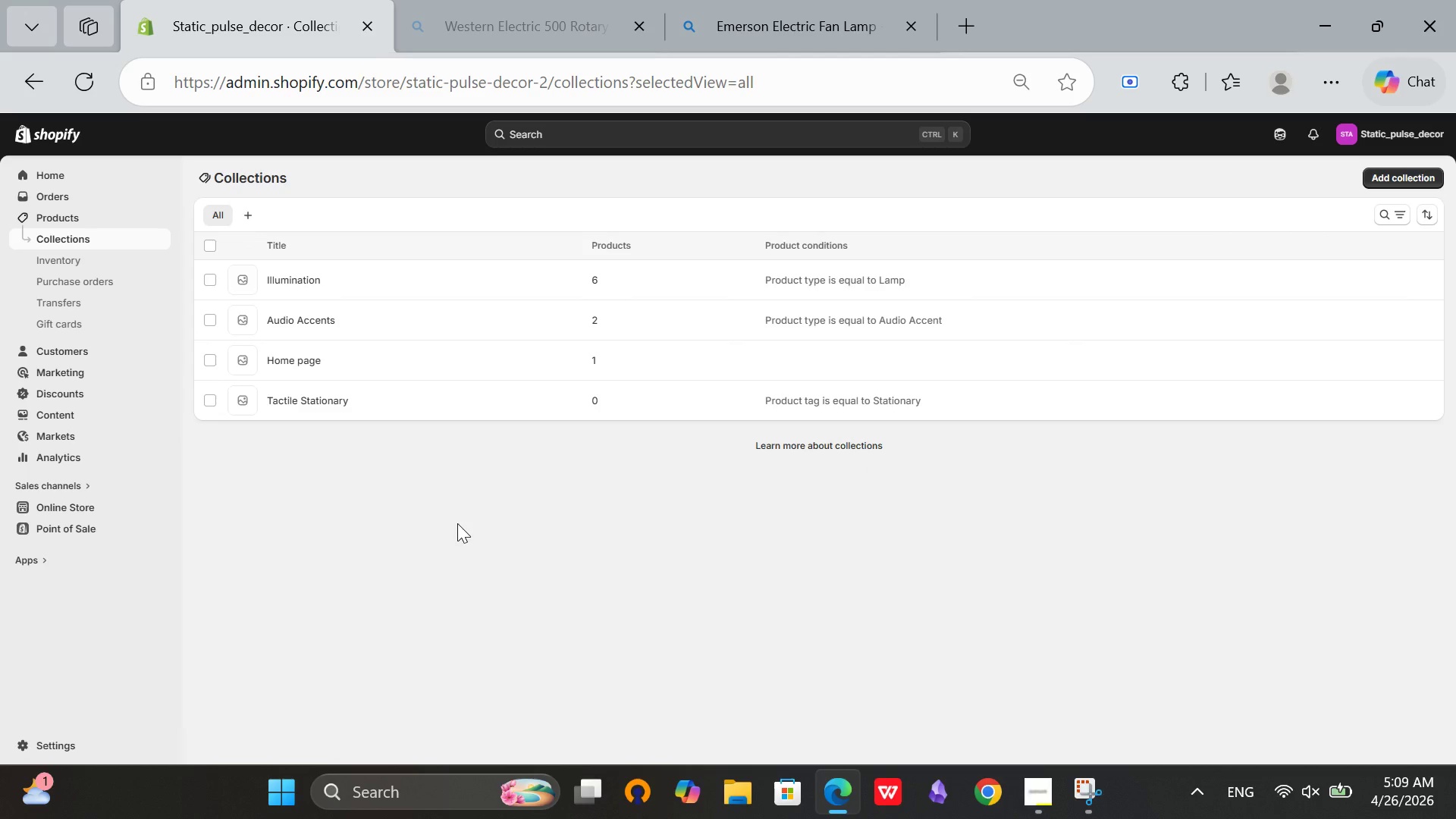 
key(Meta+Shift+ShiftRight)
 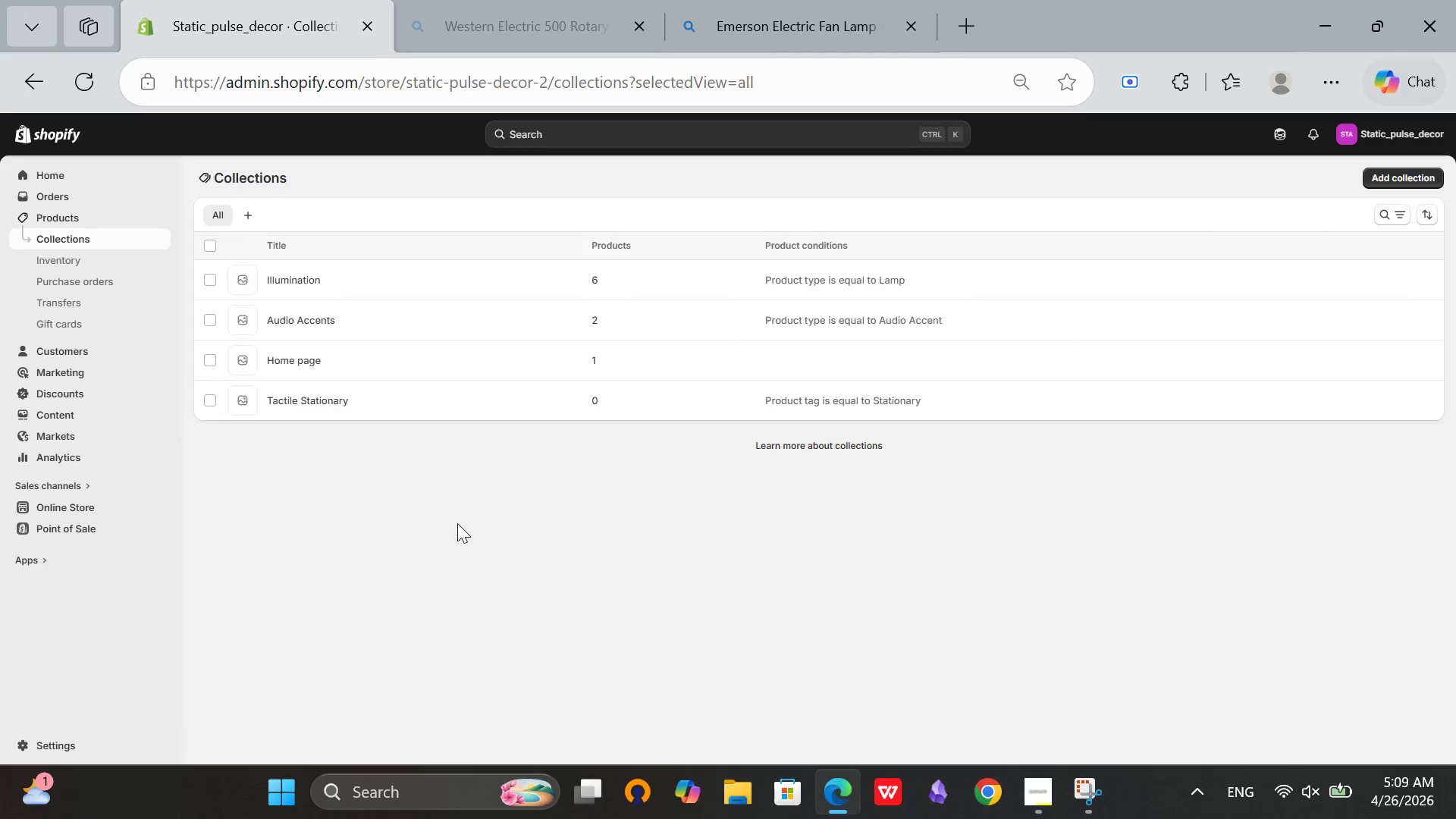 
key(Meta+Shift+S)
 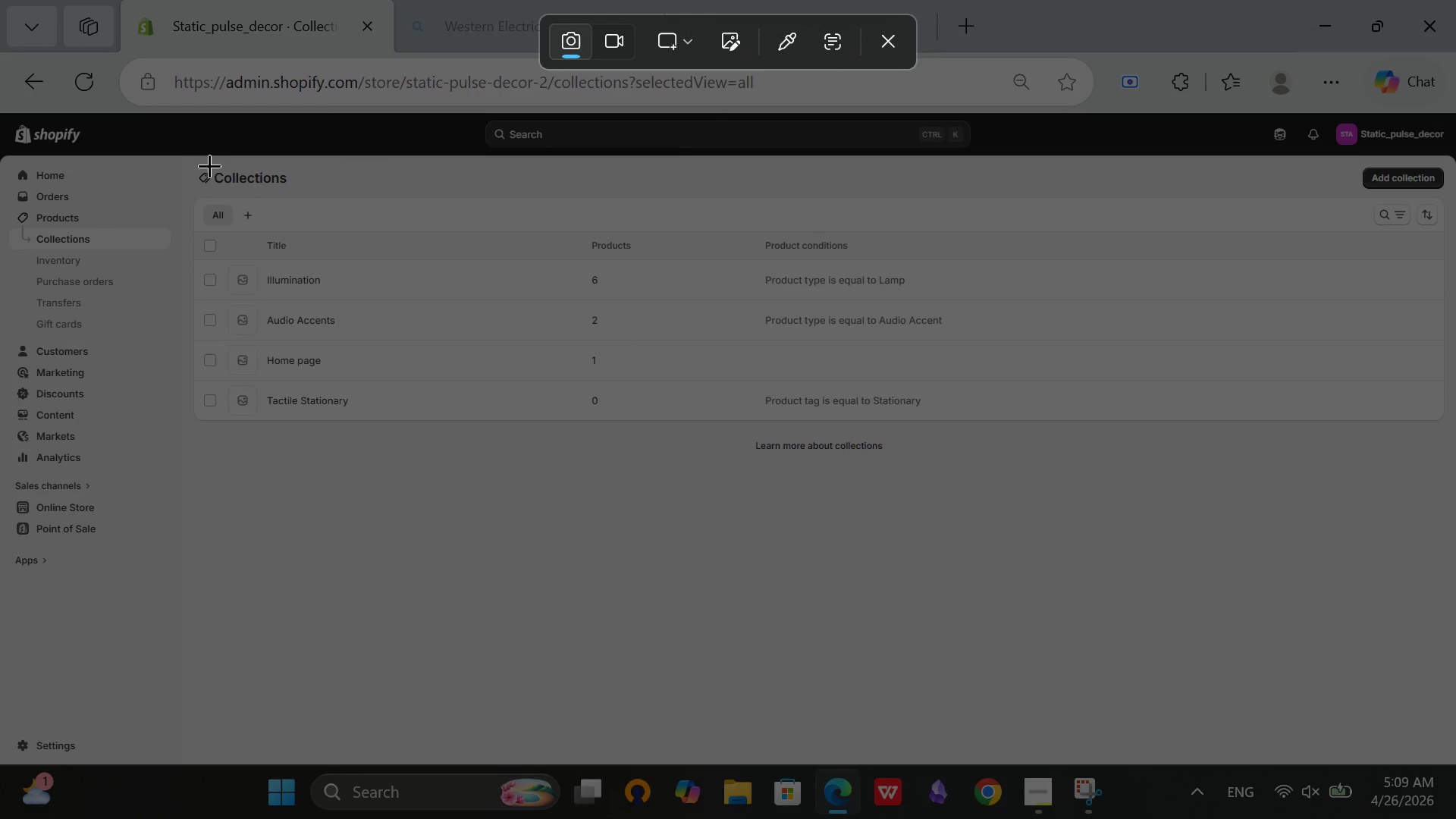 
left_click_drag(start_coordinate=[193, 147], to_coordinate=[1453, 759])
 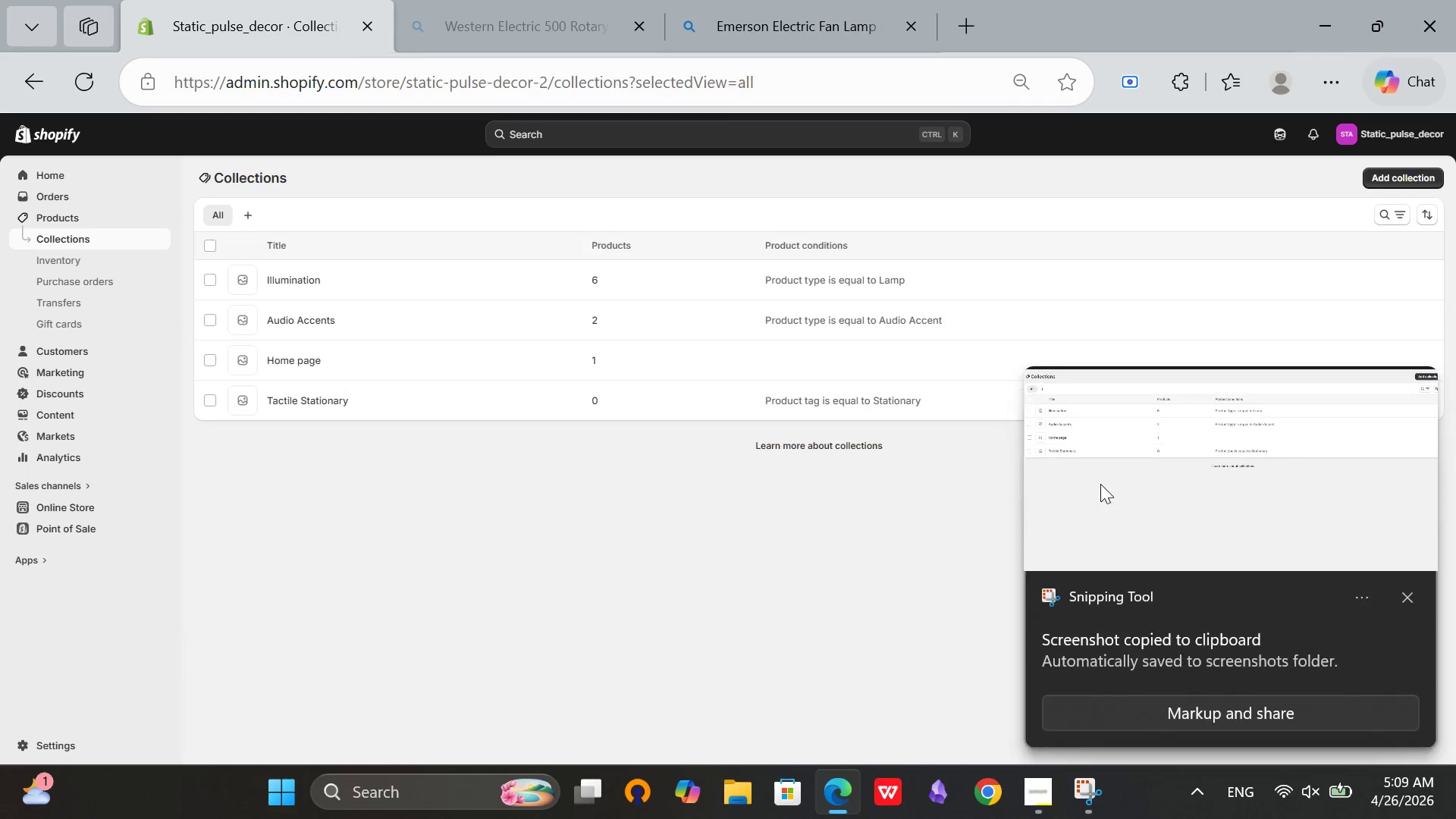 
left_click([1100, 484])
 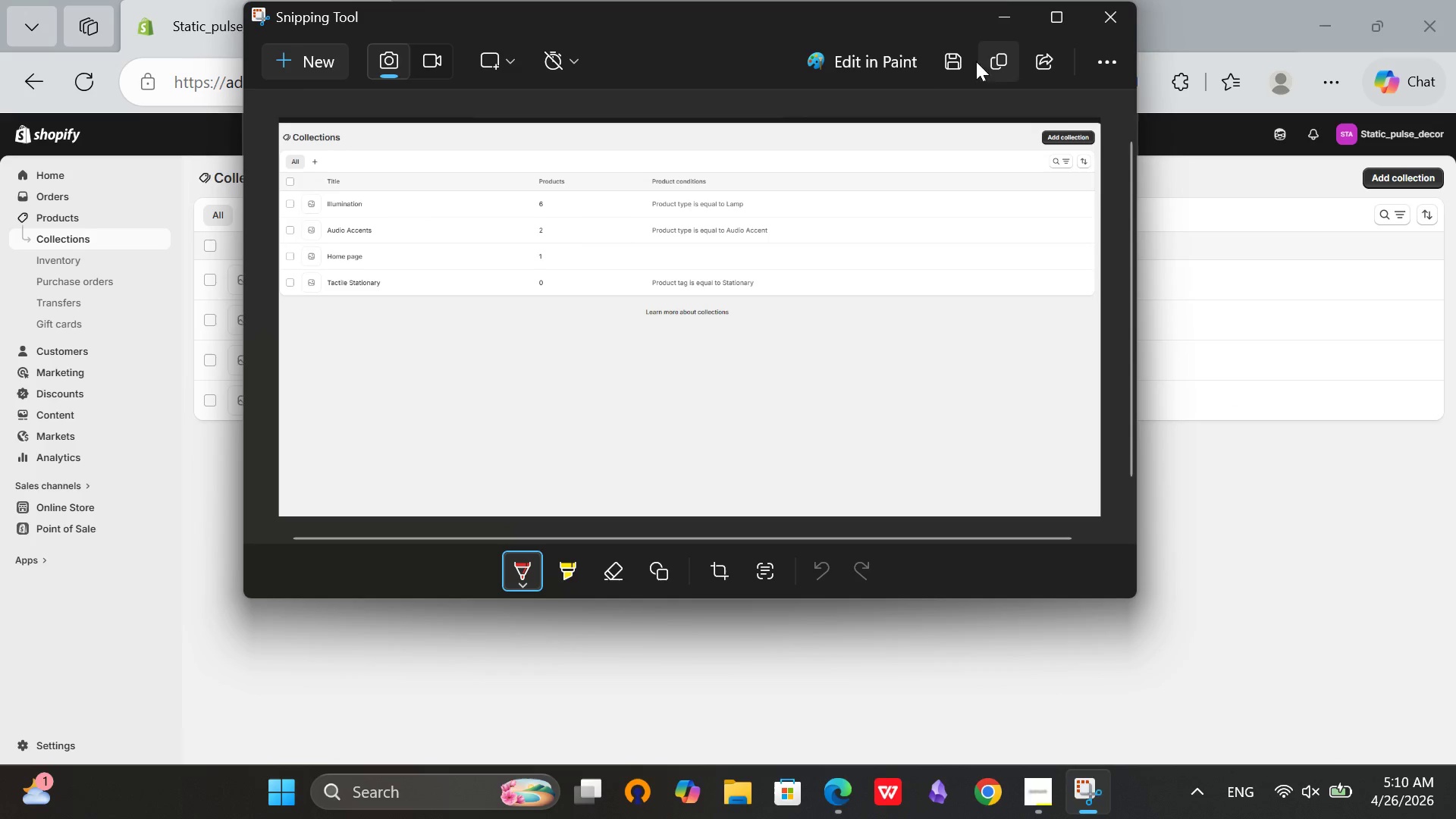 
left_click([947, 58])
 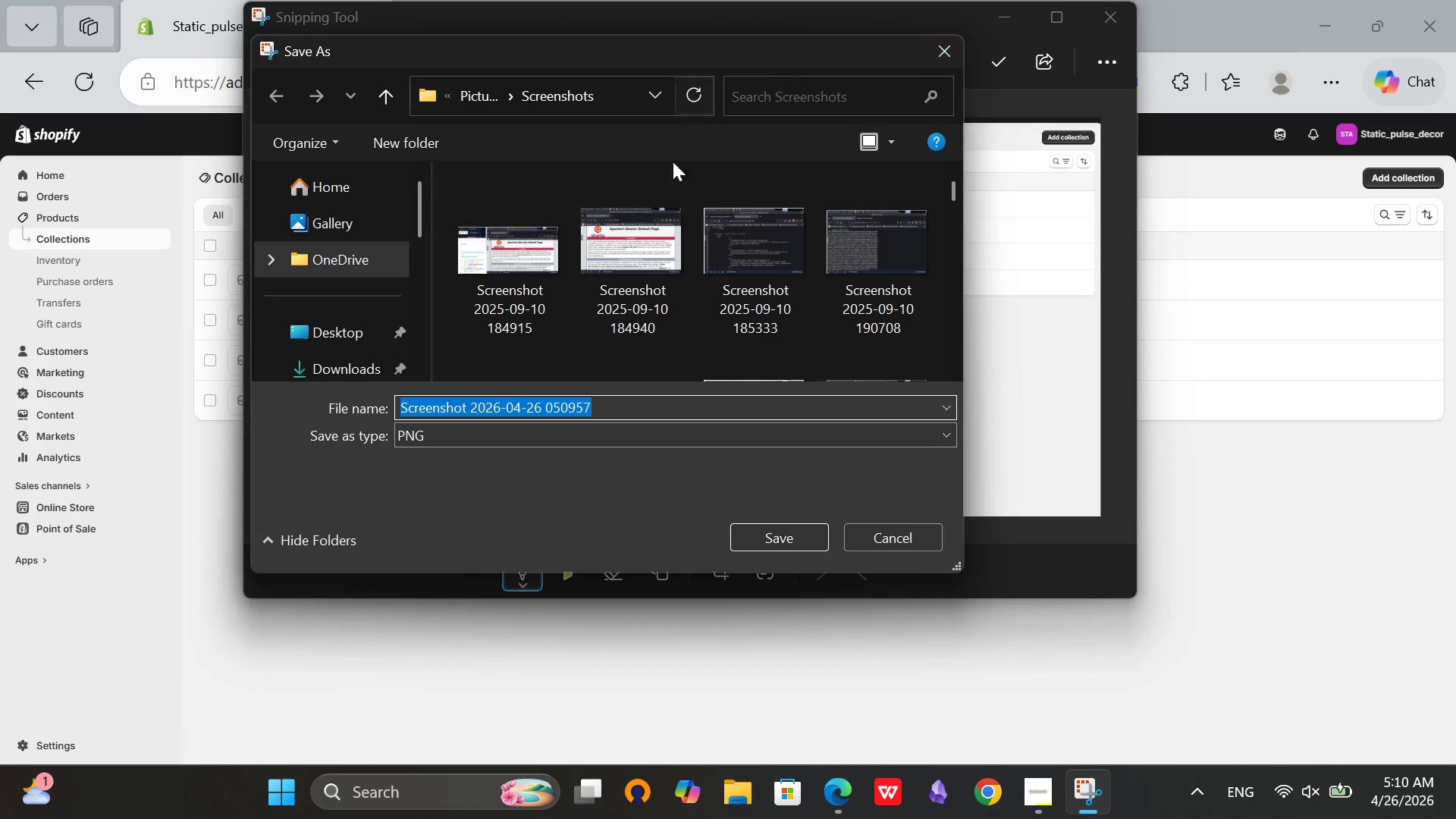 
left_click([341, 359])
 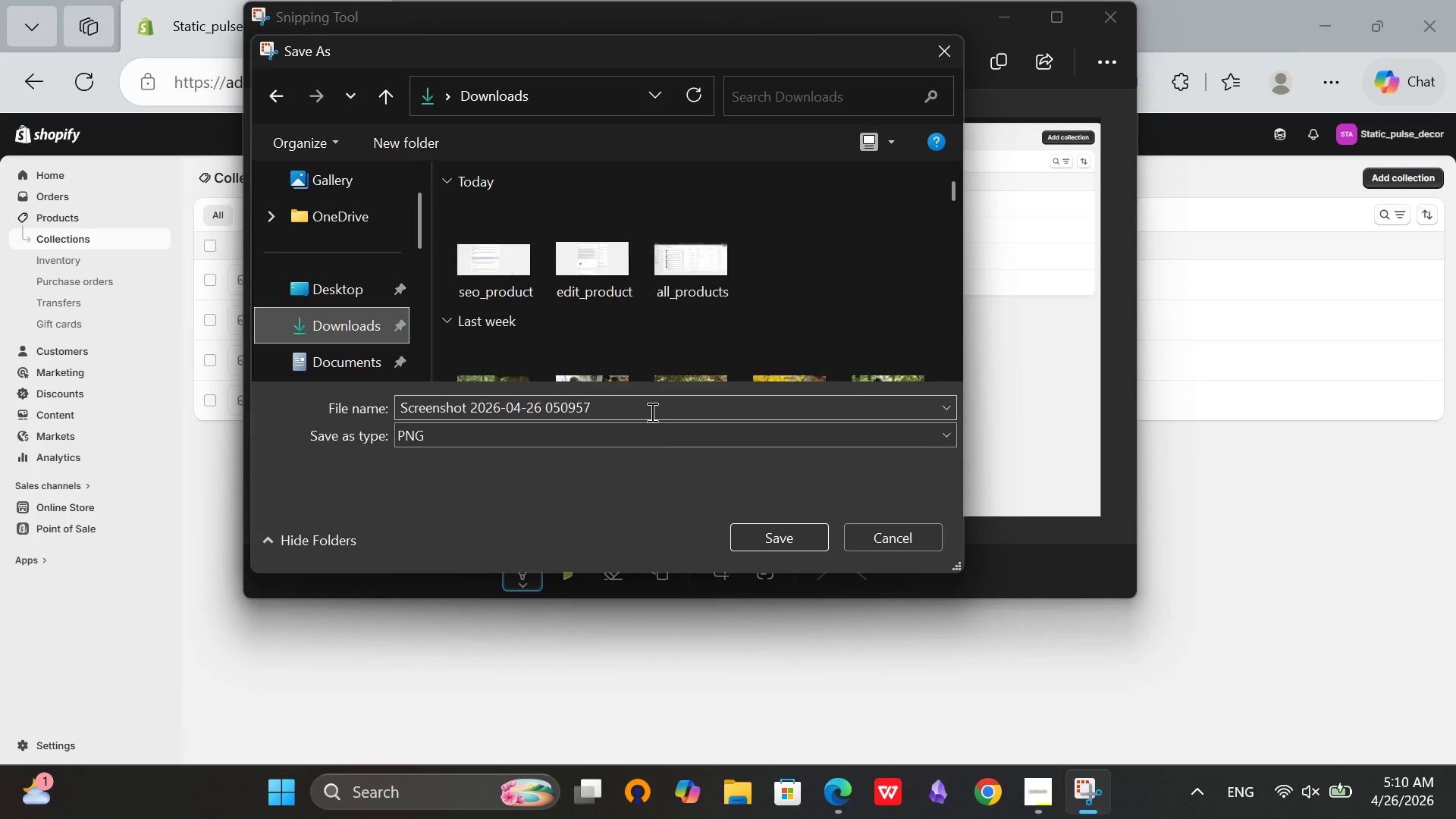 
left_click([651, 412])
 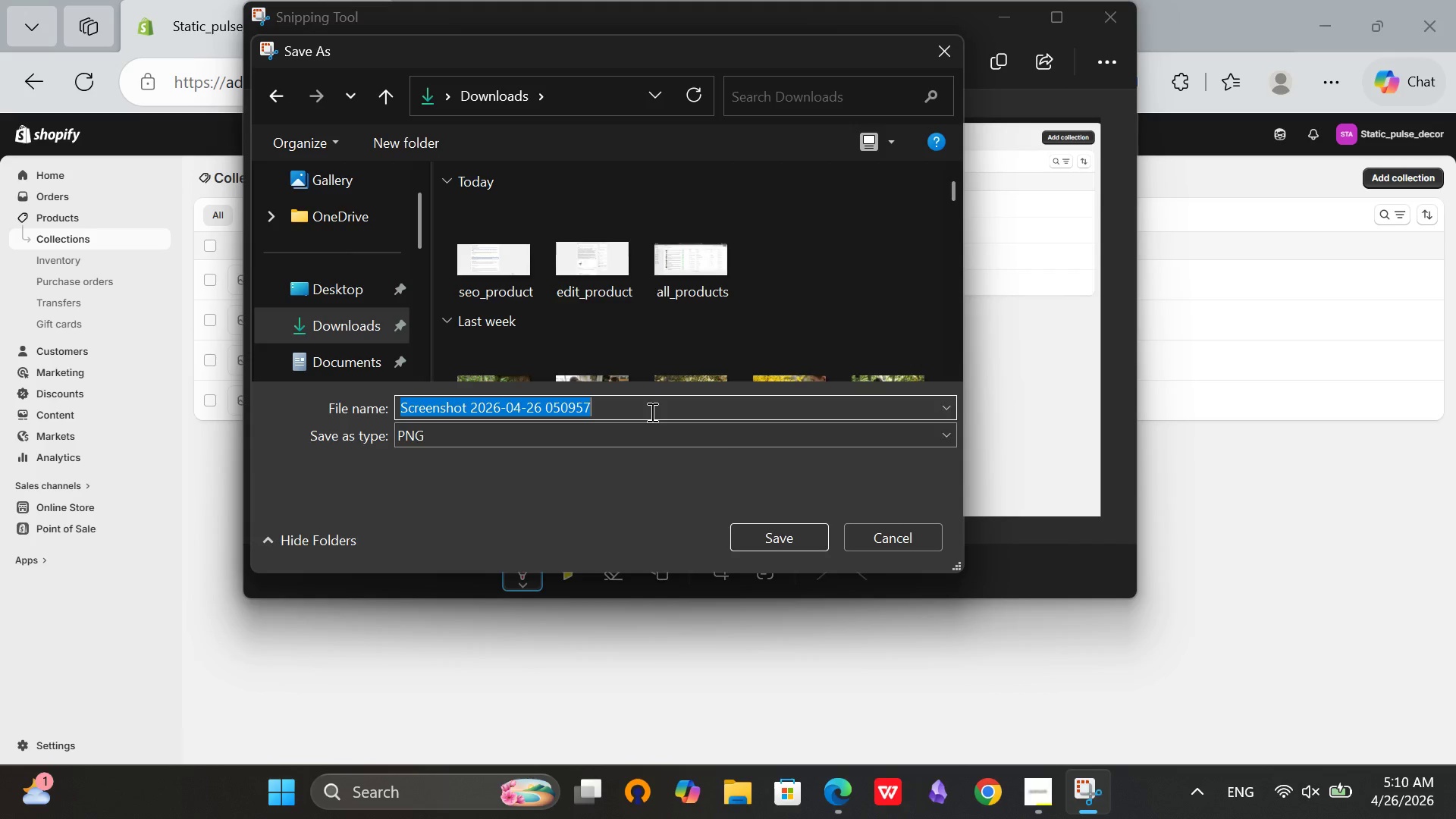 
key(Backspace)
type(collection_conditions)
 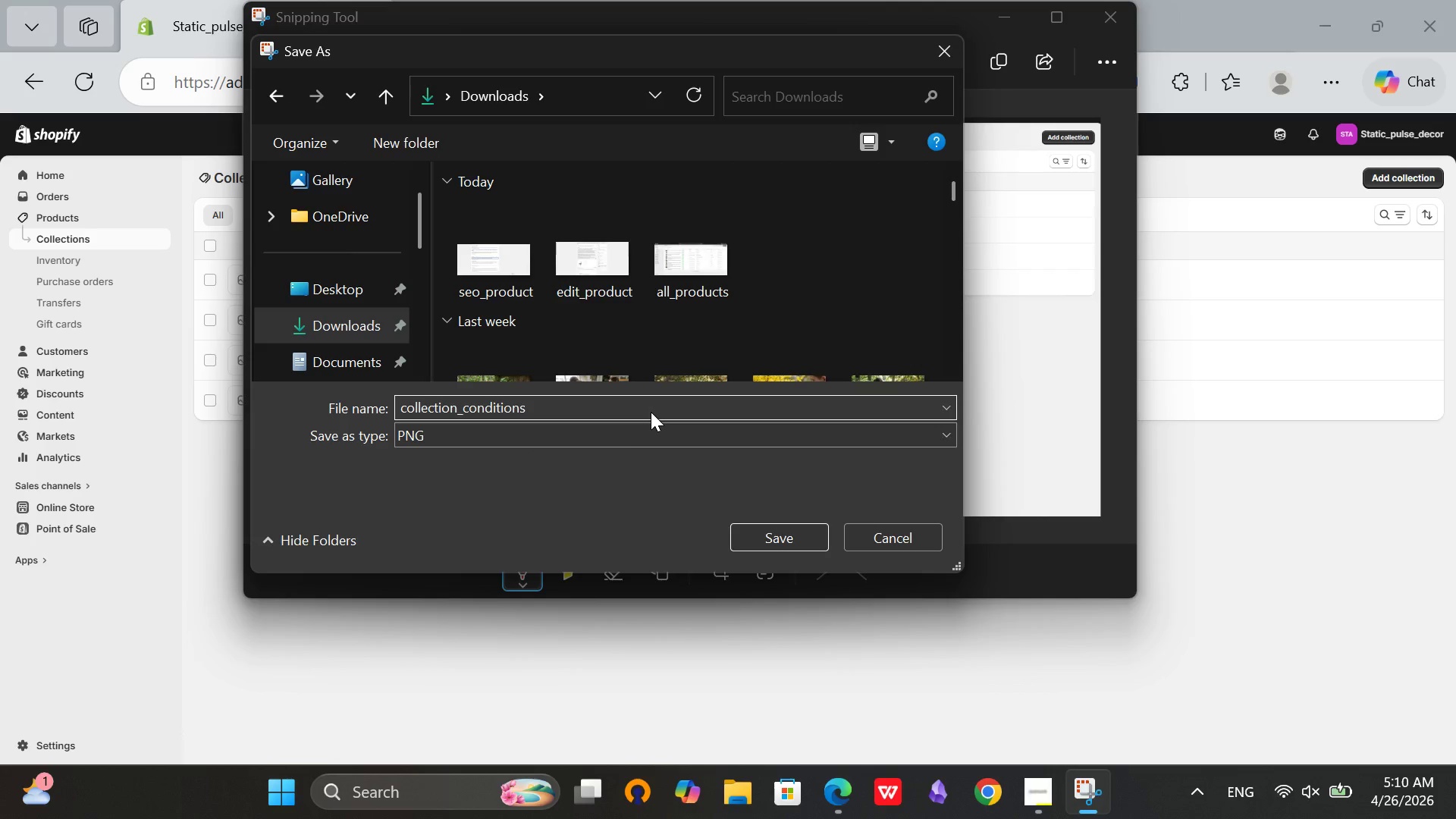 
left_click([376, 317])
 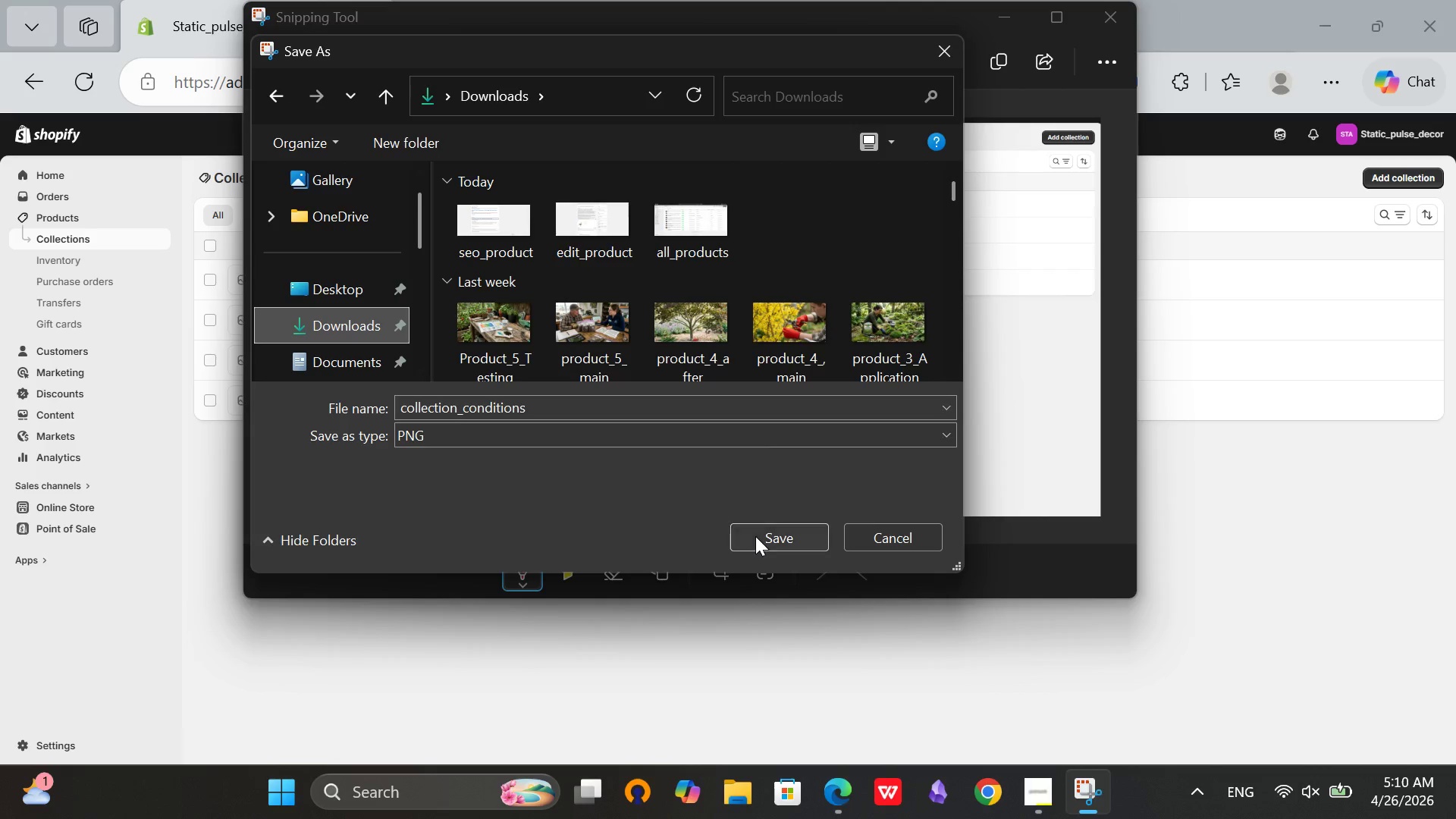 
left_click([755, 536])
 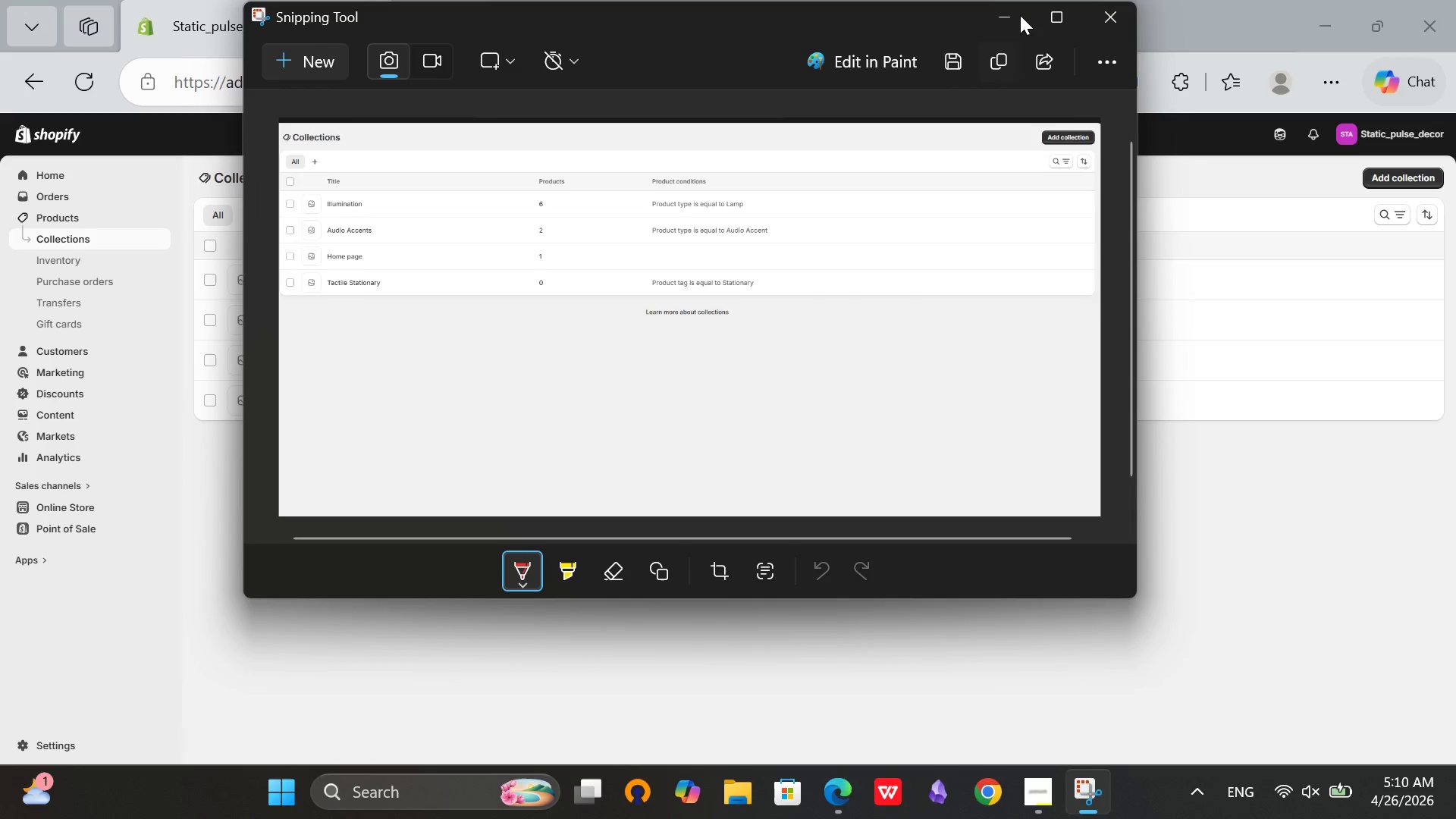 
left_click([1099, 2])
 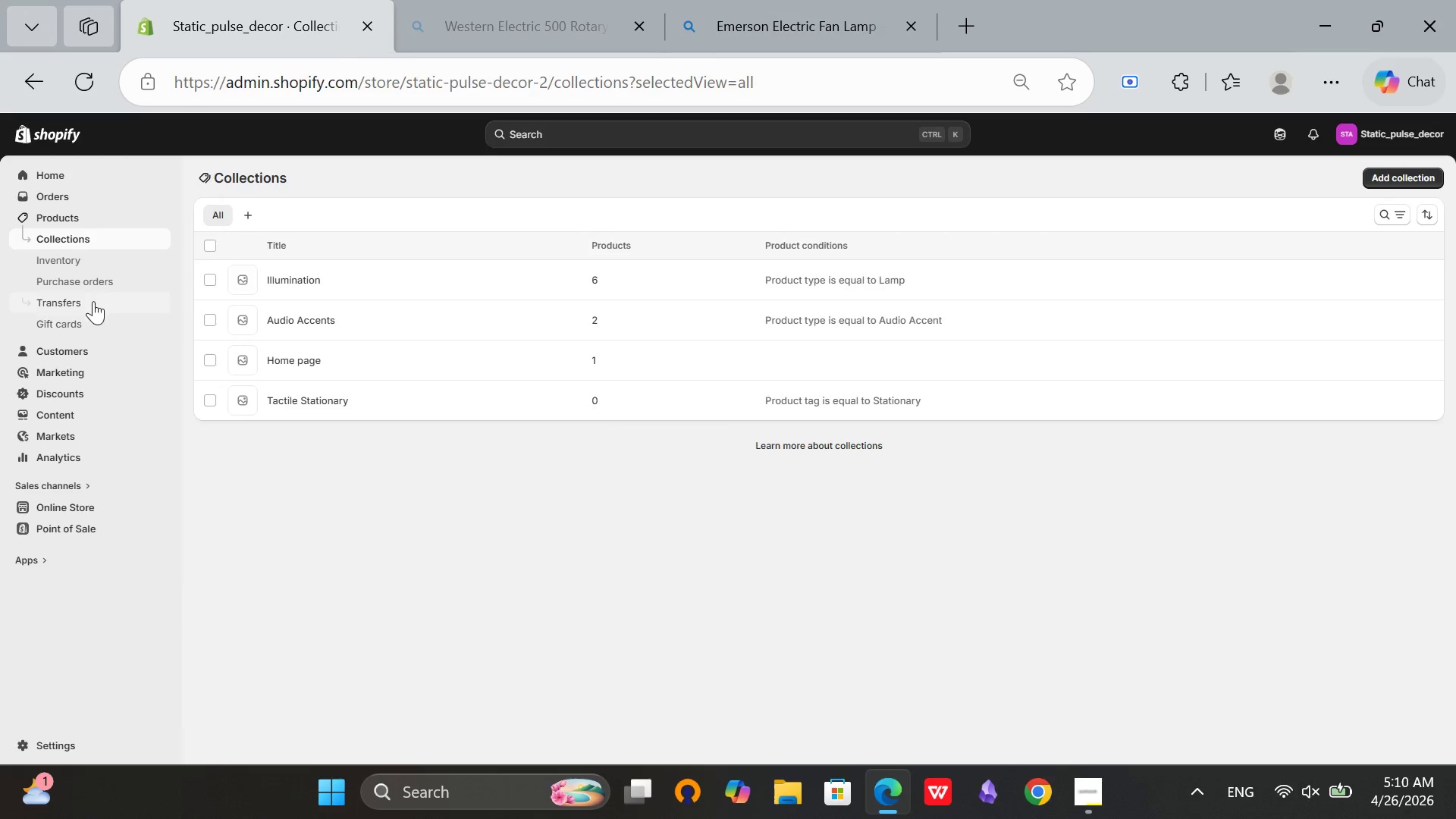 
left_click([756, 136])
 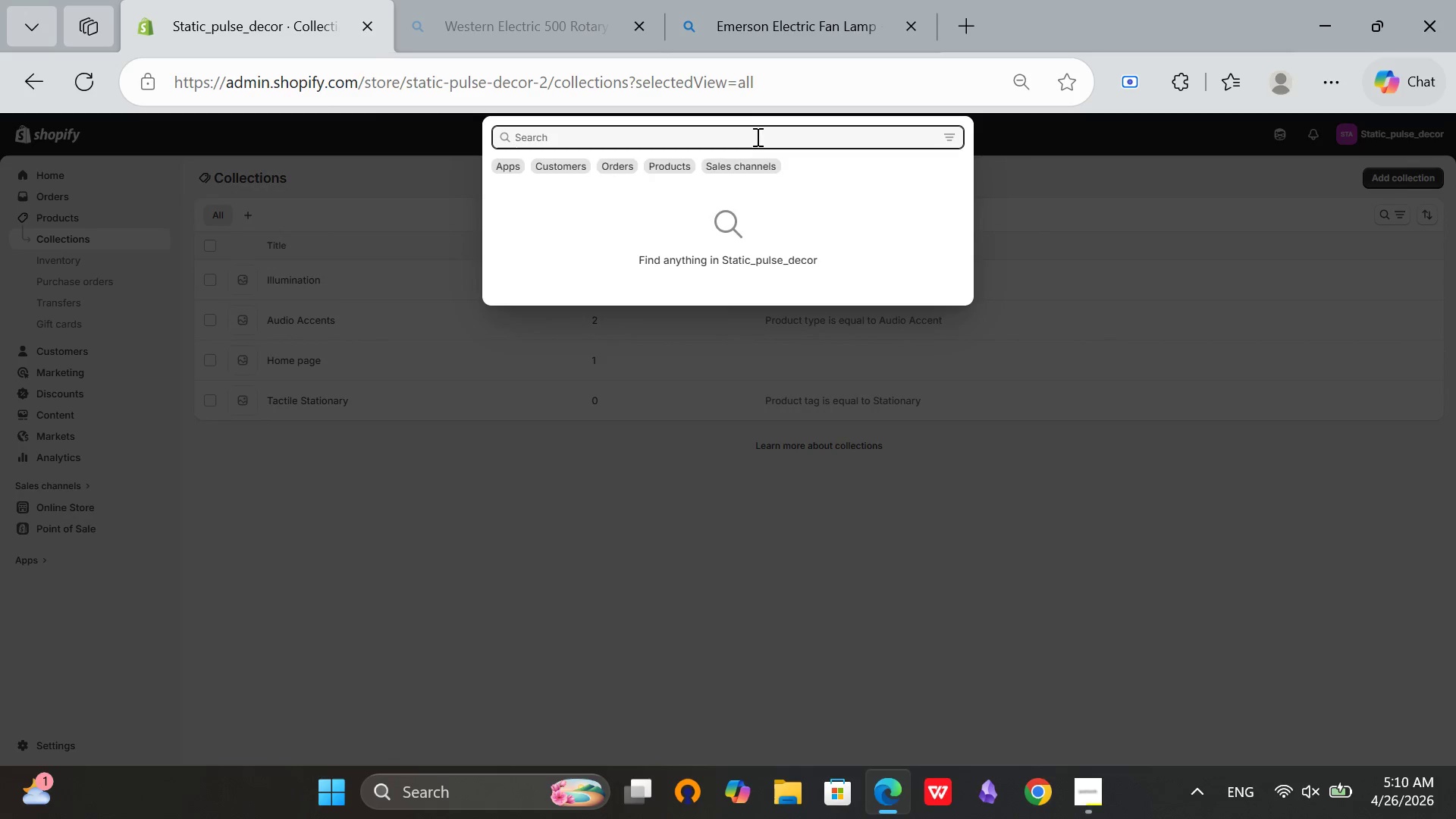 
type(navigation)
 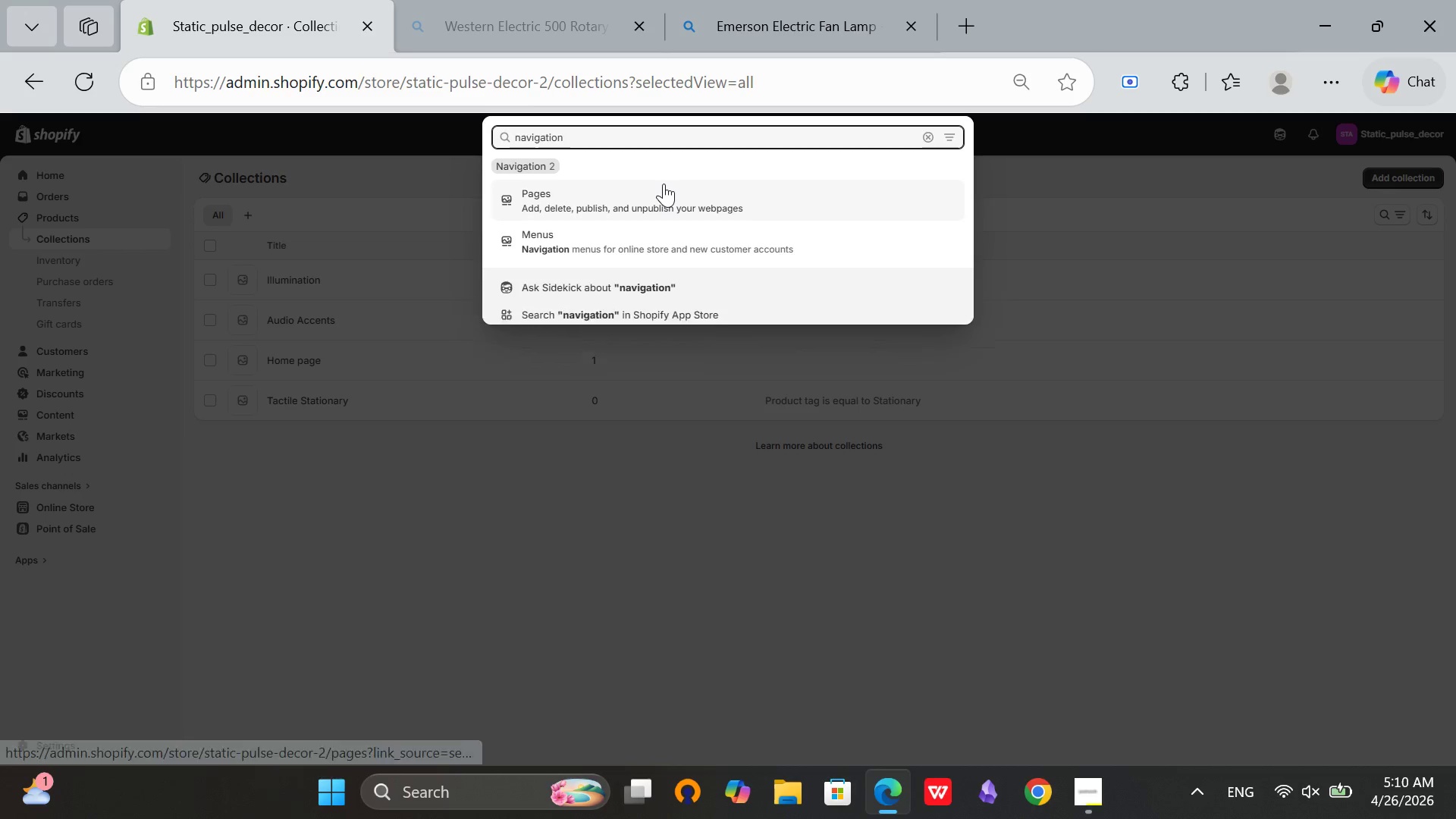 
left_click([615, 249])
 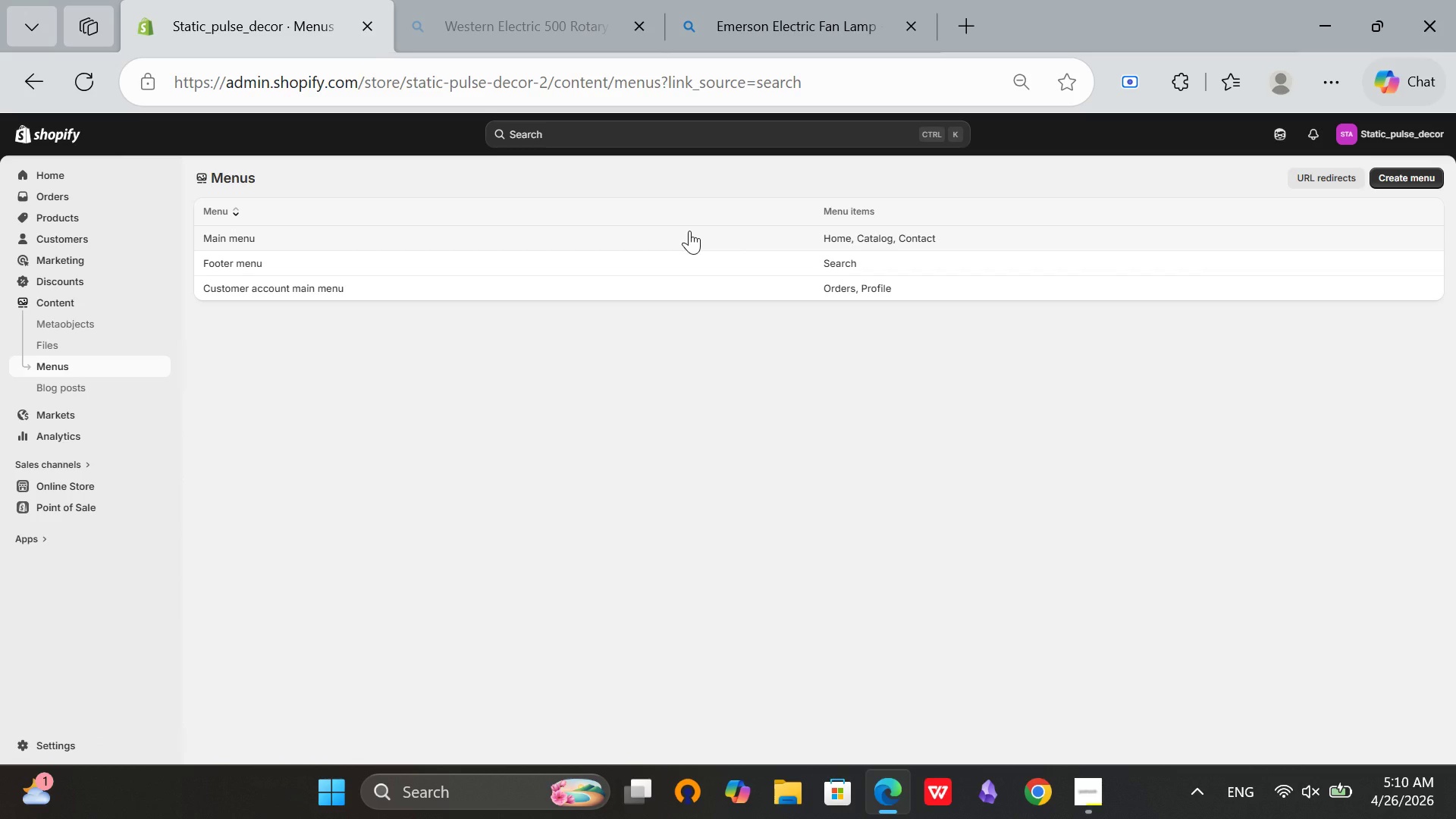 
left_click([858, 234])
 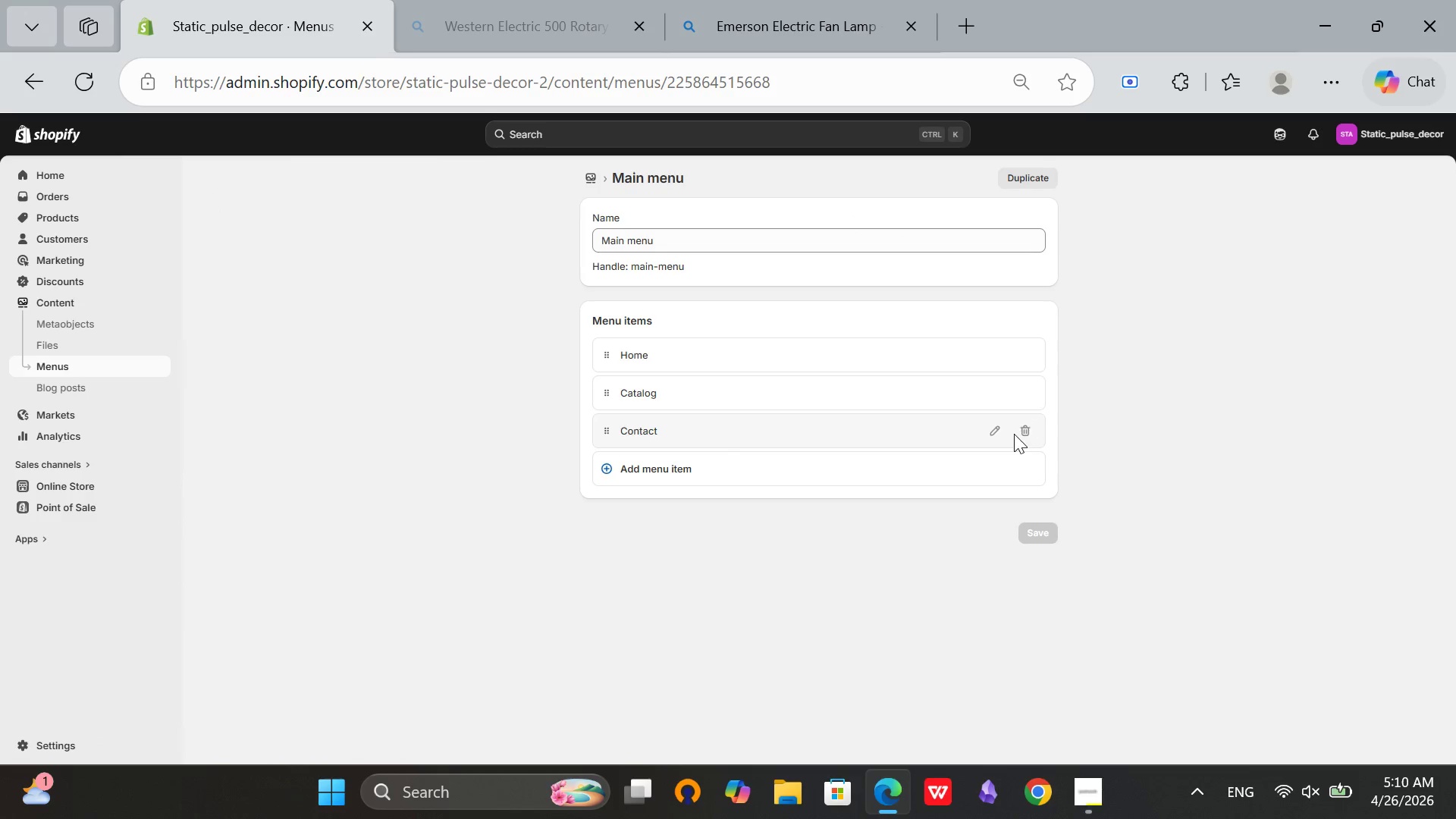 
left_click([1023, 434])
 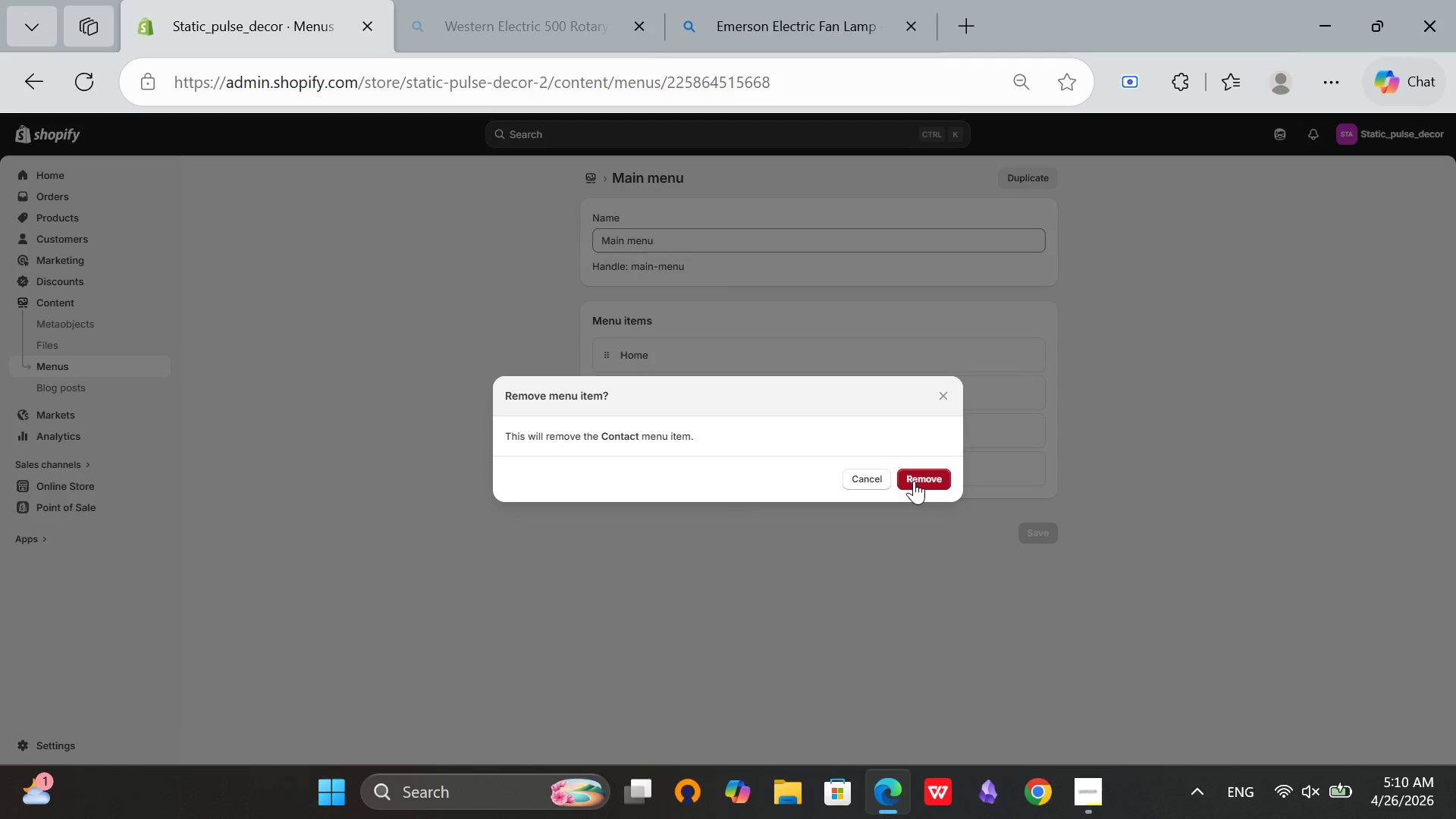 
left_click([914, 485])
 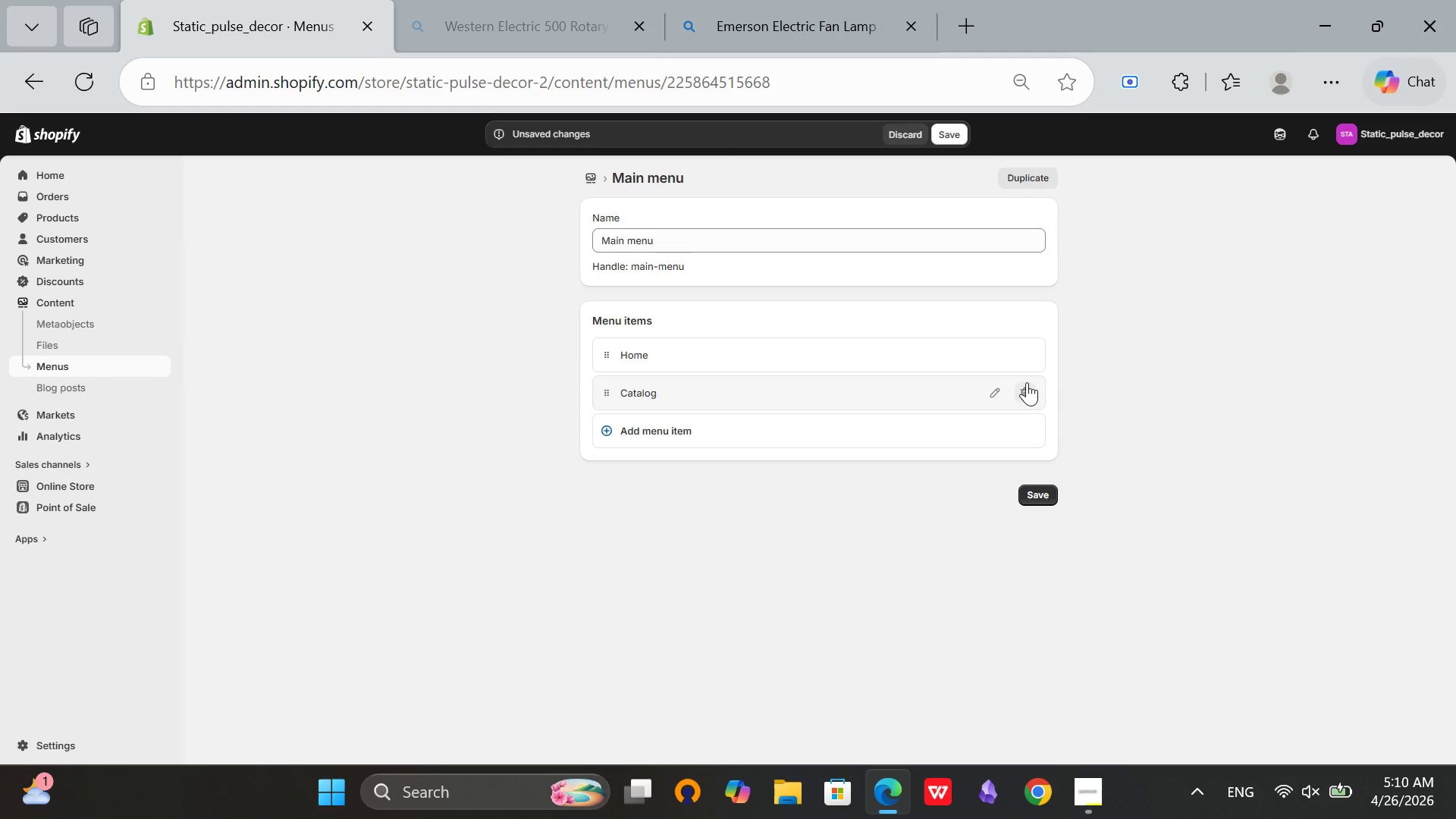 
left_click([1025, 388])
 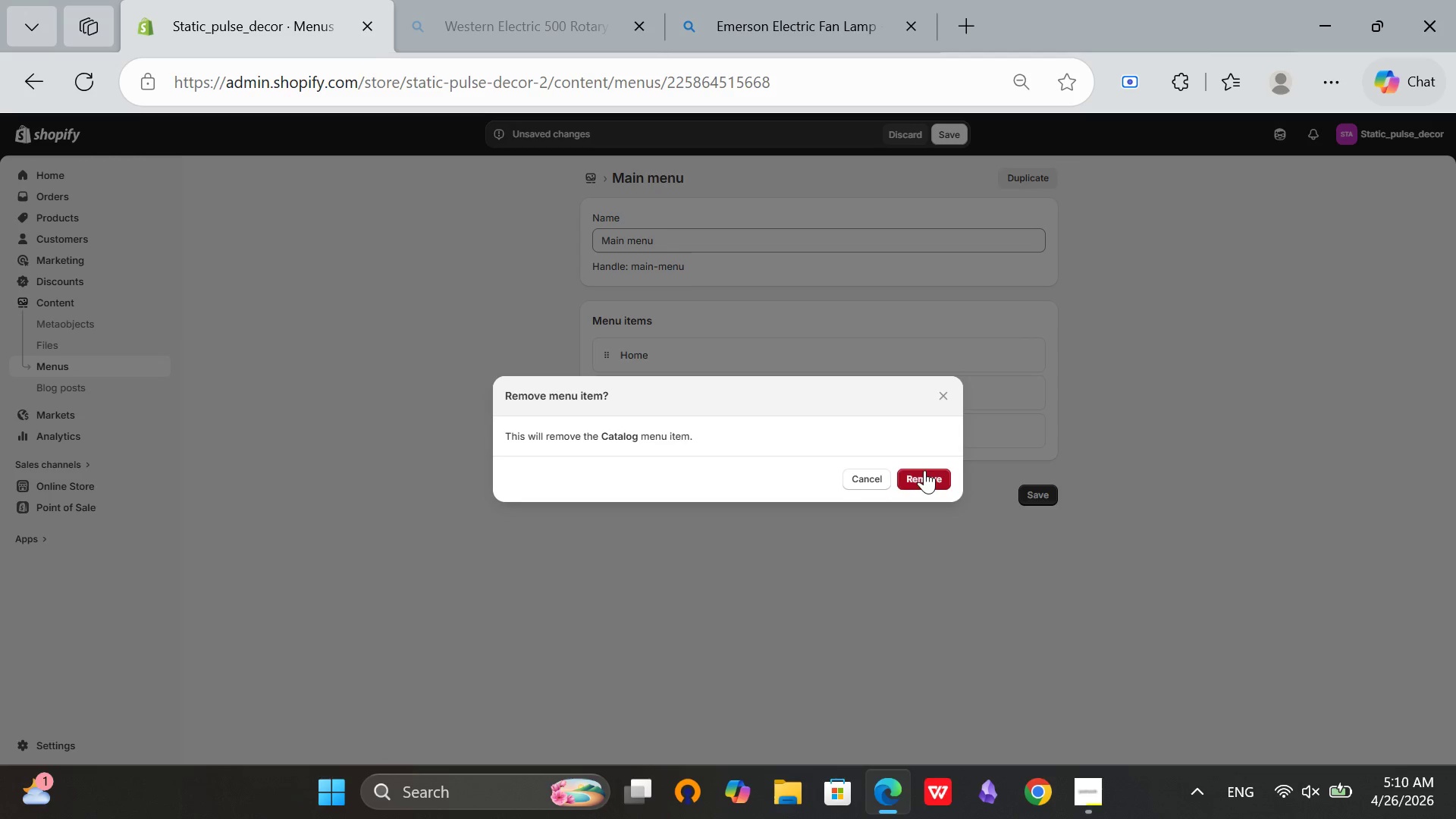 
left_click([923, 474])
 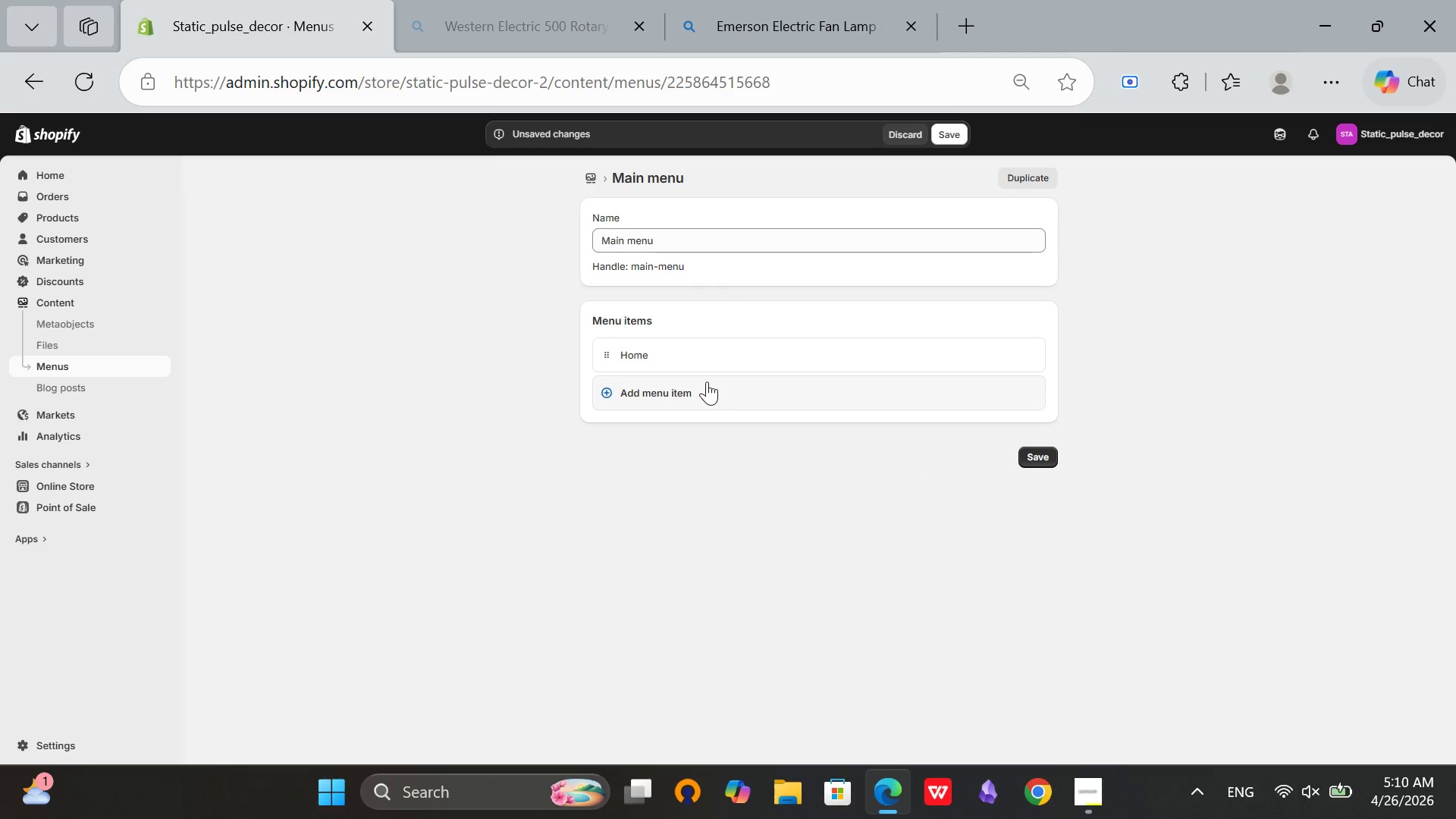 
left_click([707, 381])
 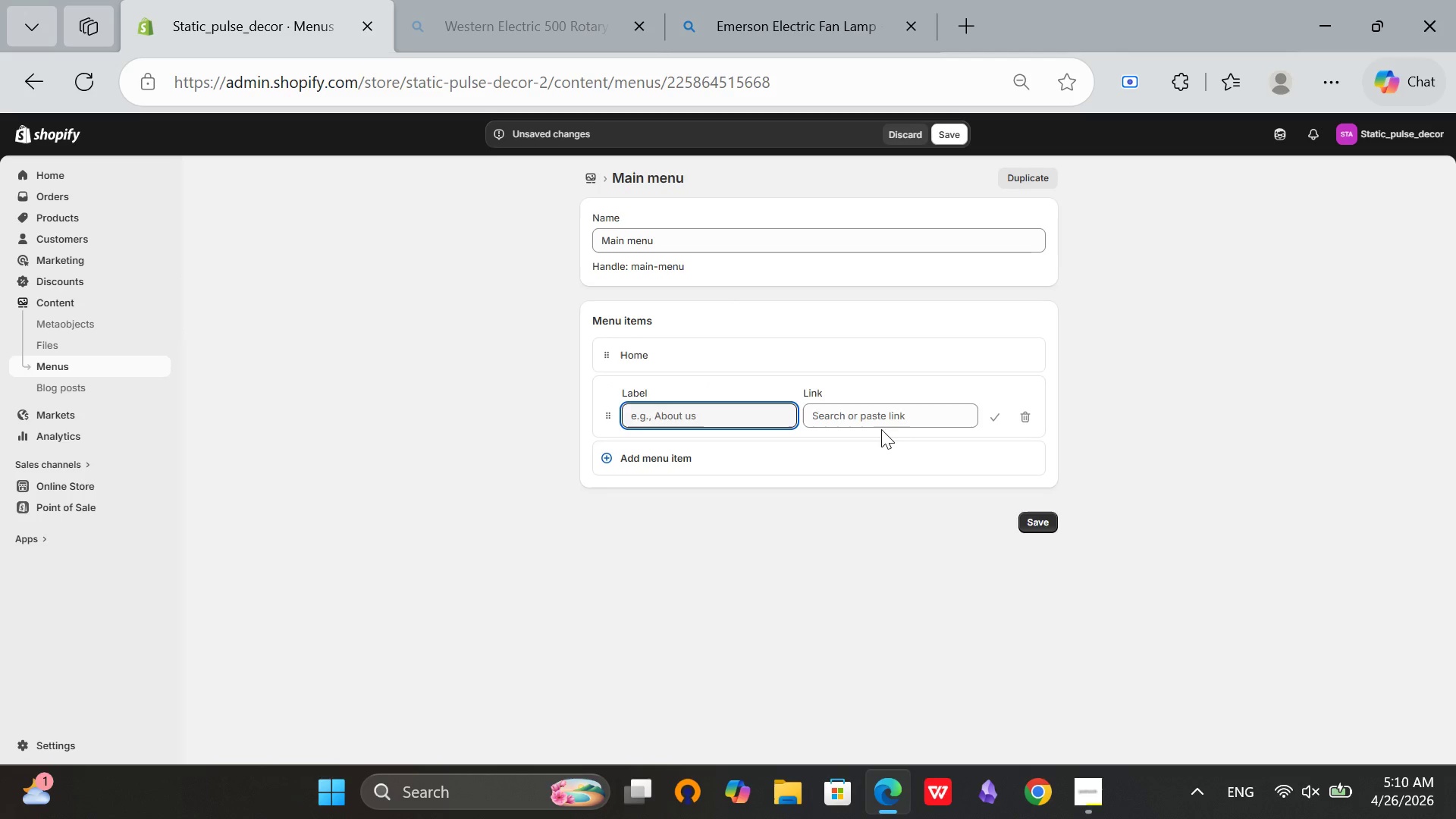 
left_click([881, 417])
 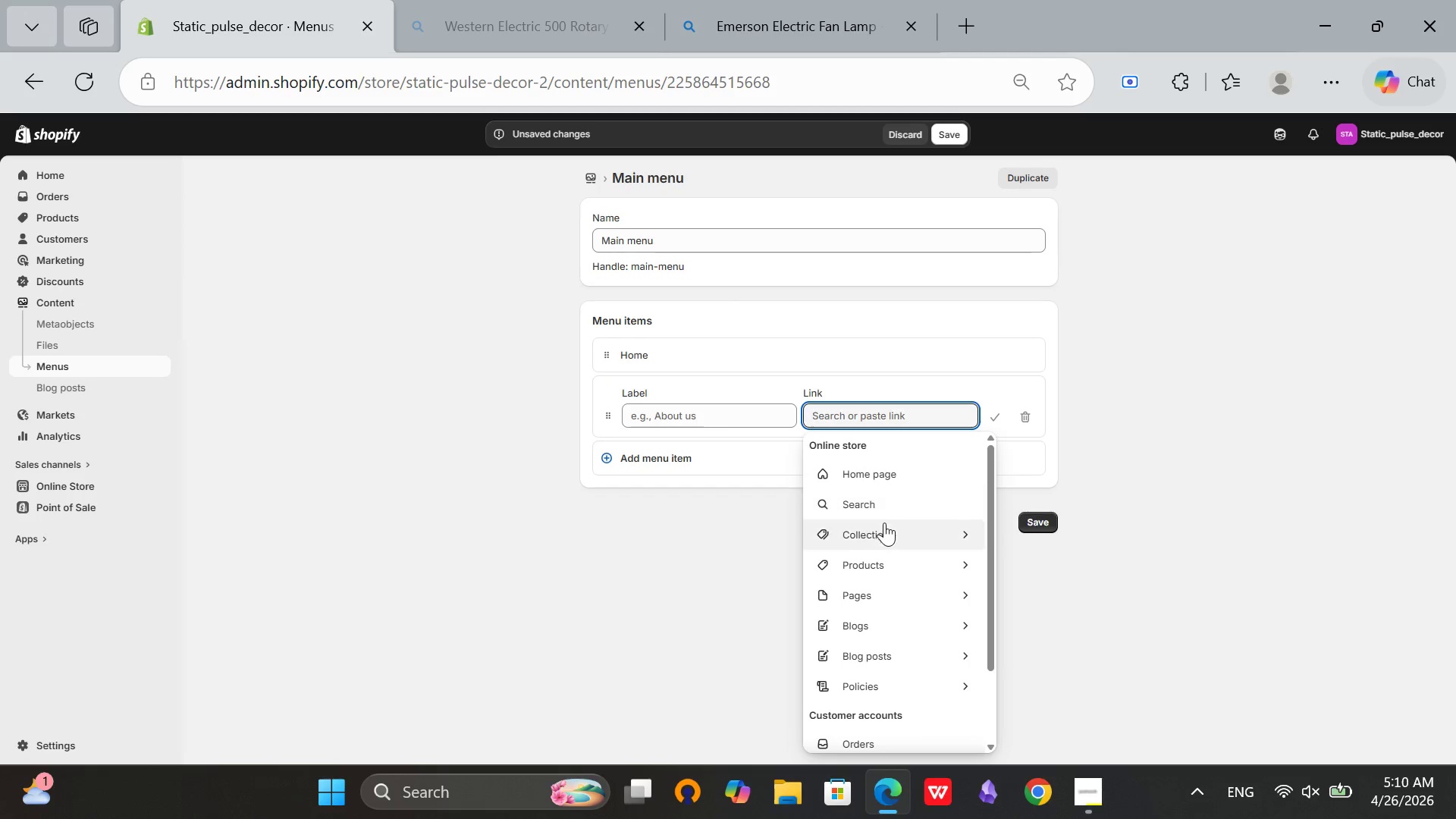 
left_click([884, 524])
 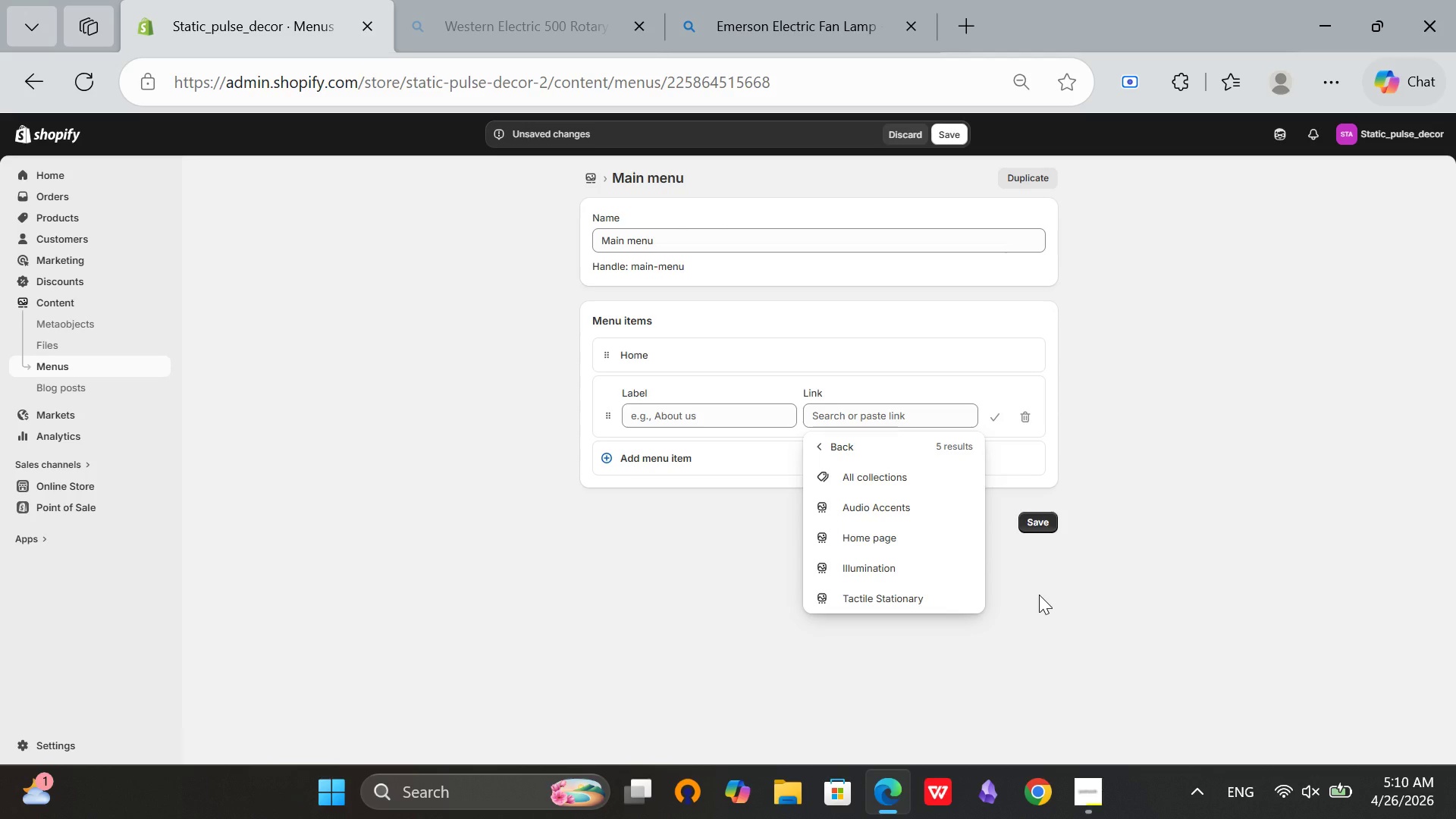 
wait(10.89)
 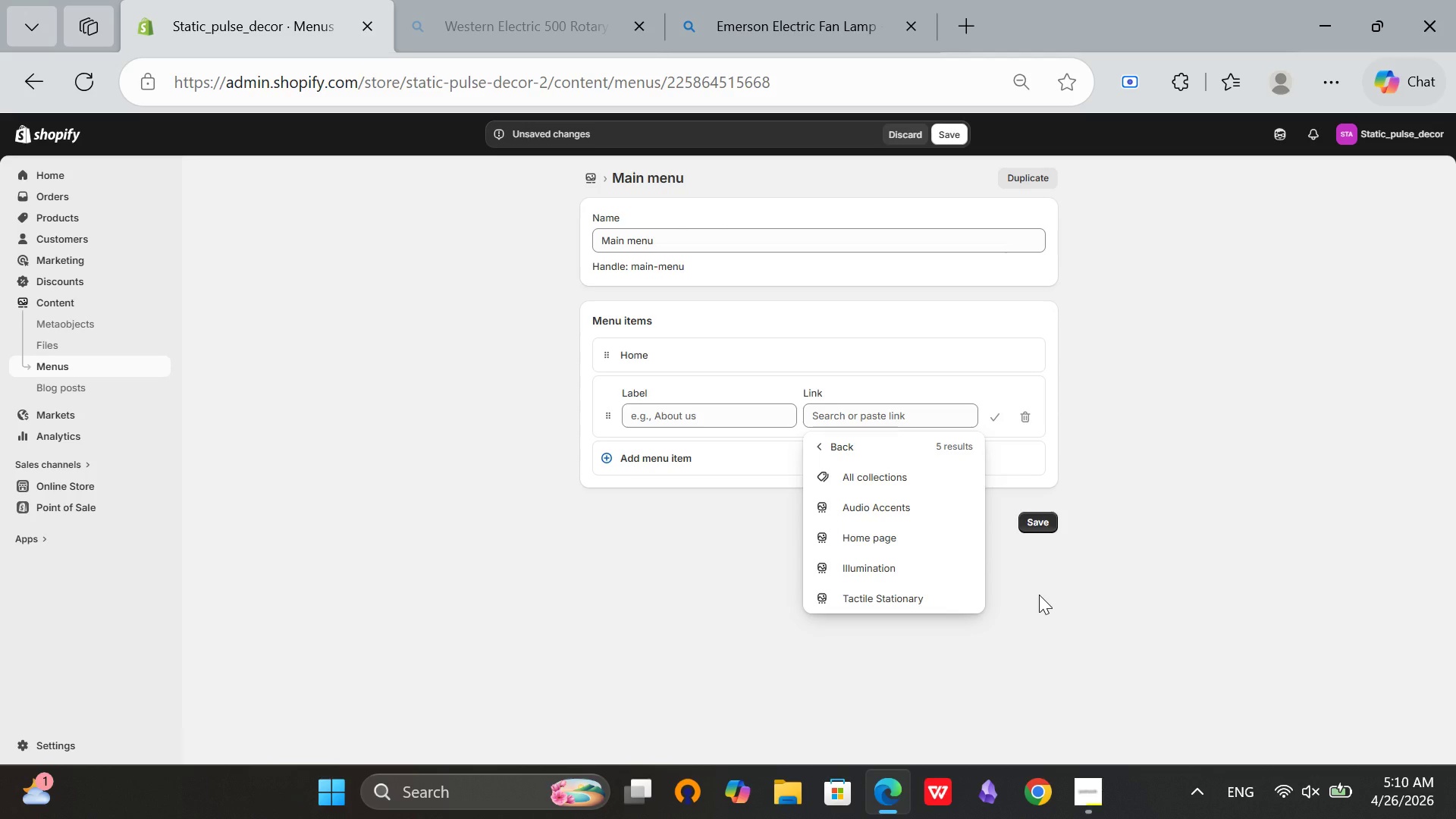 
left_click([1032, 571])
 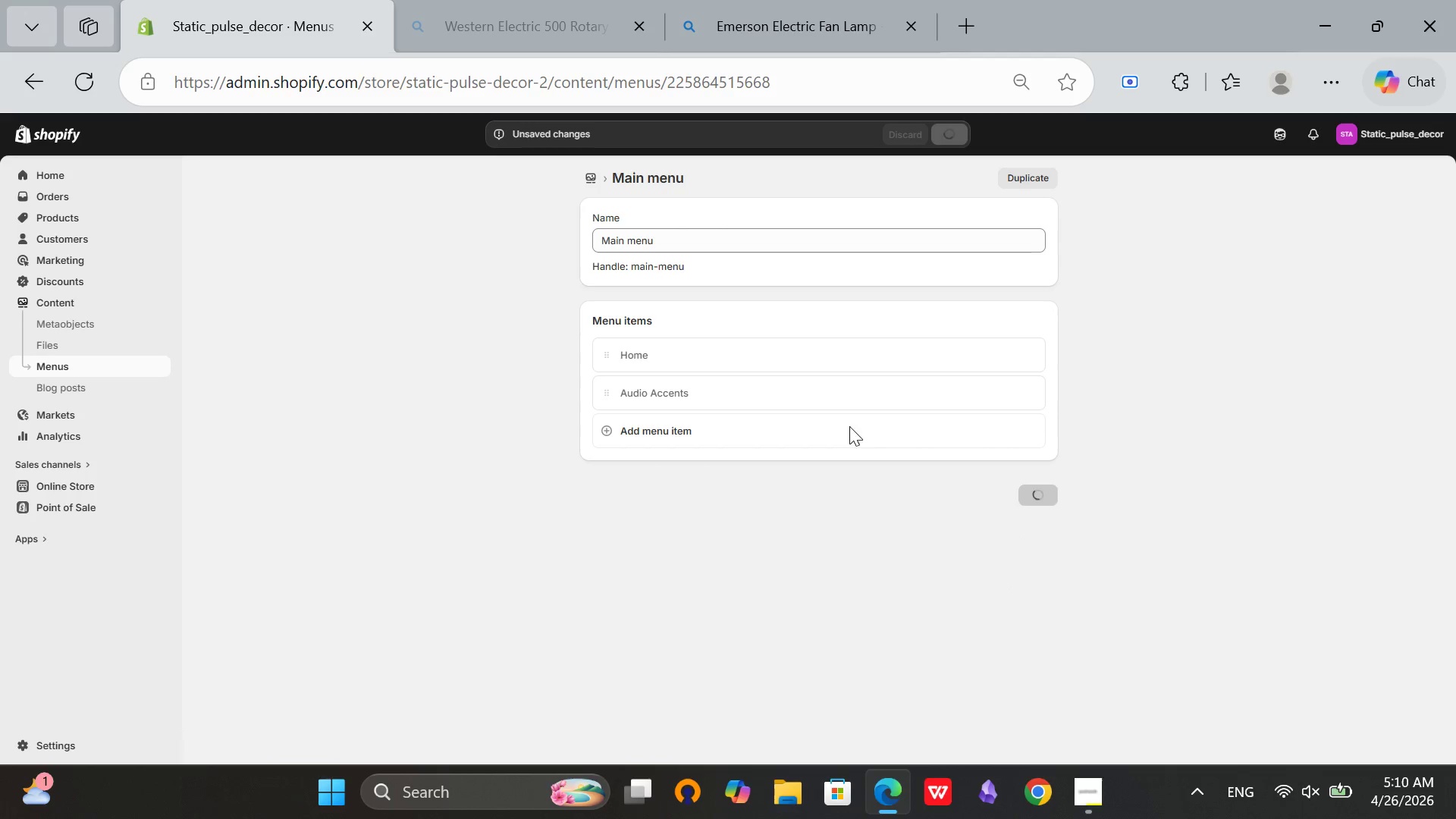 
left_click([844, 428])
 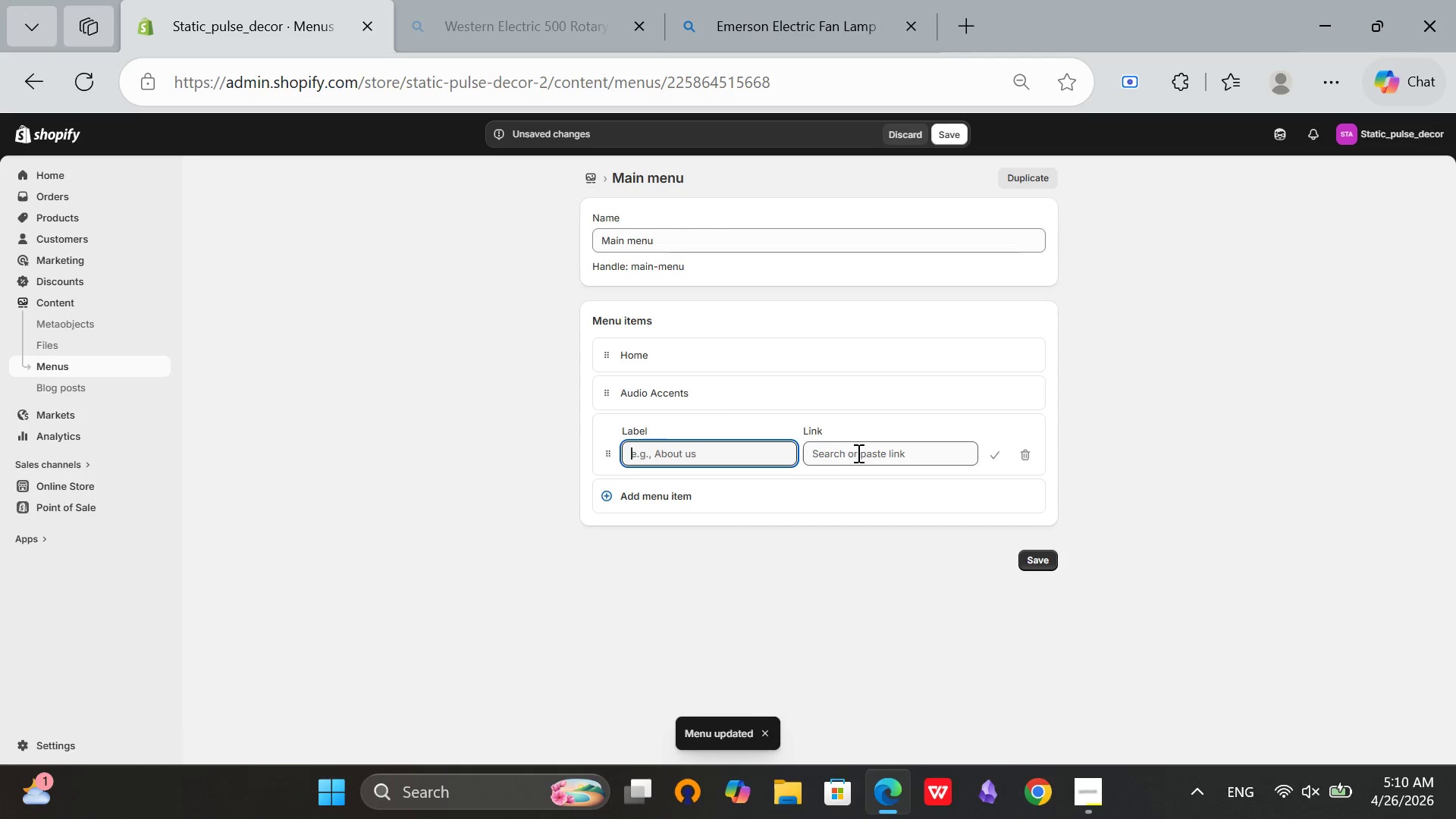 
left_click([865, 451])
 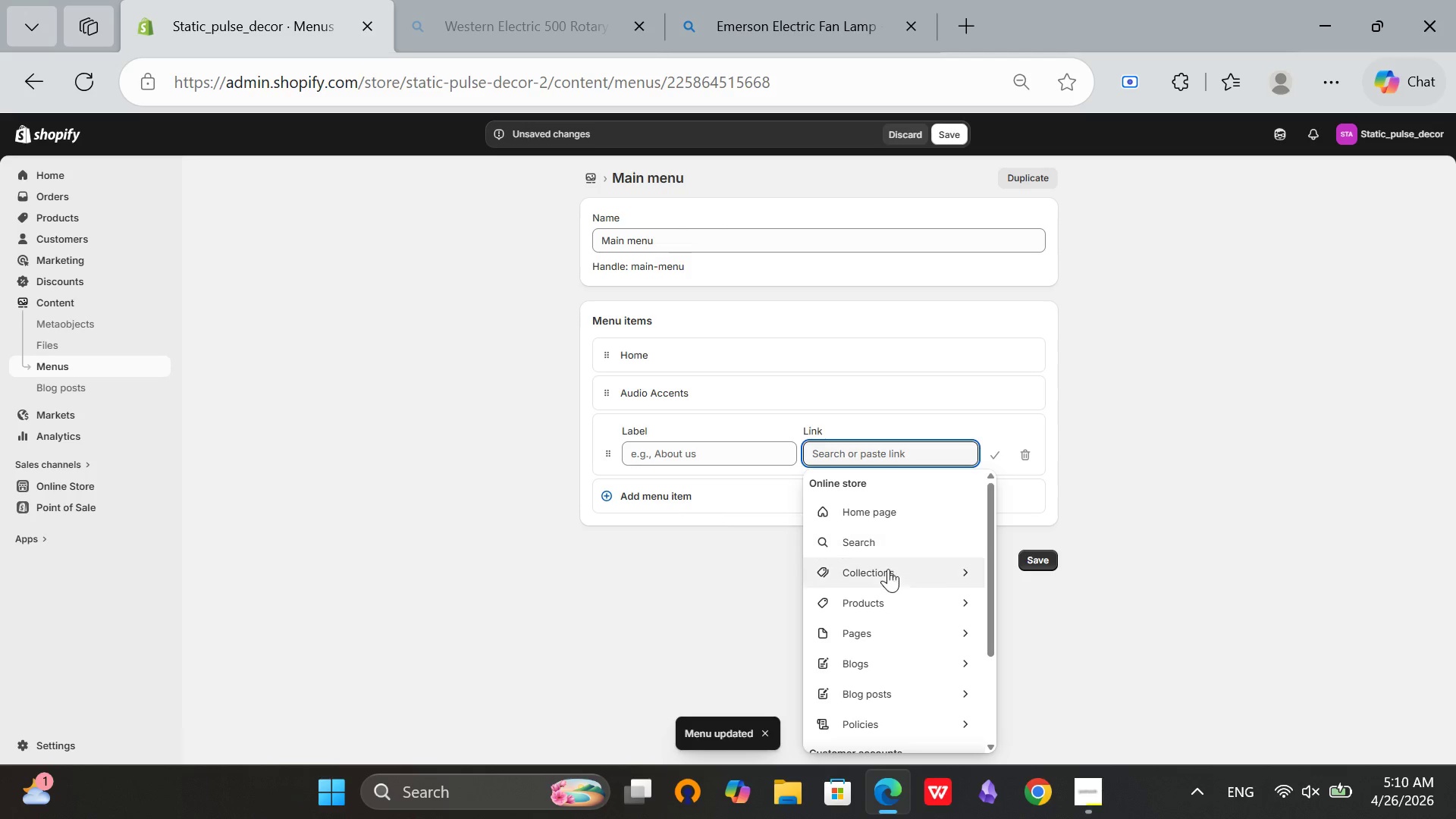 
left_click([881, 580])
 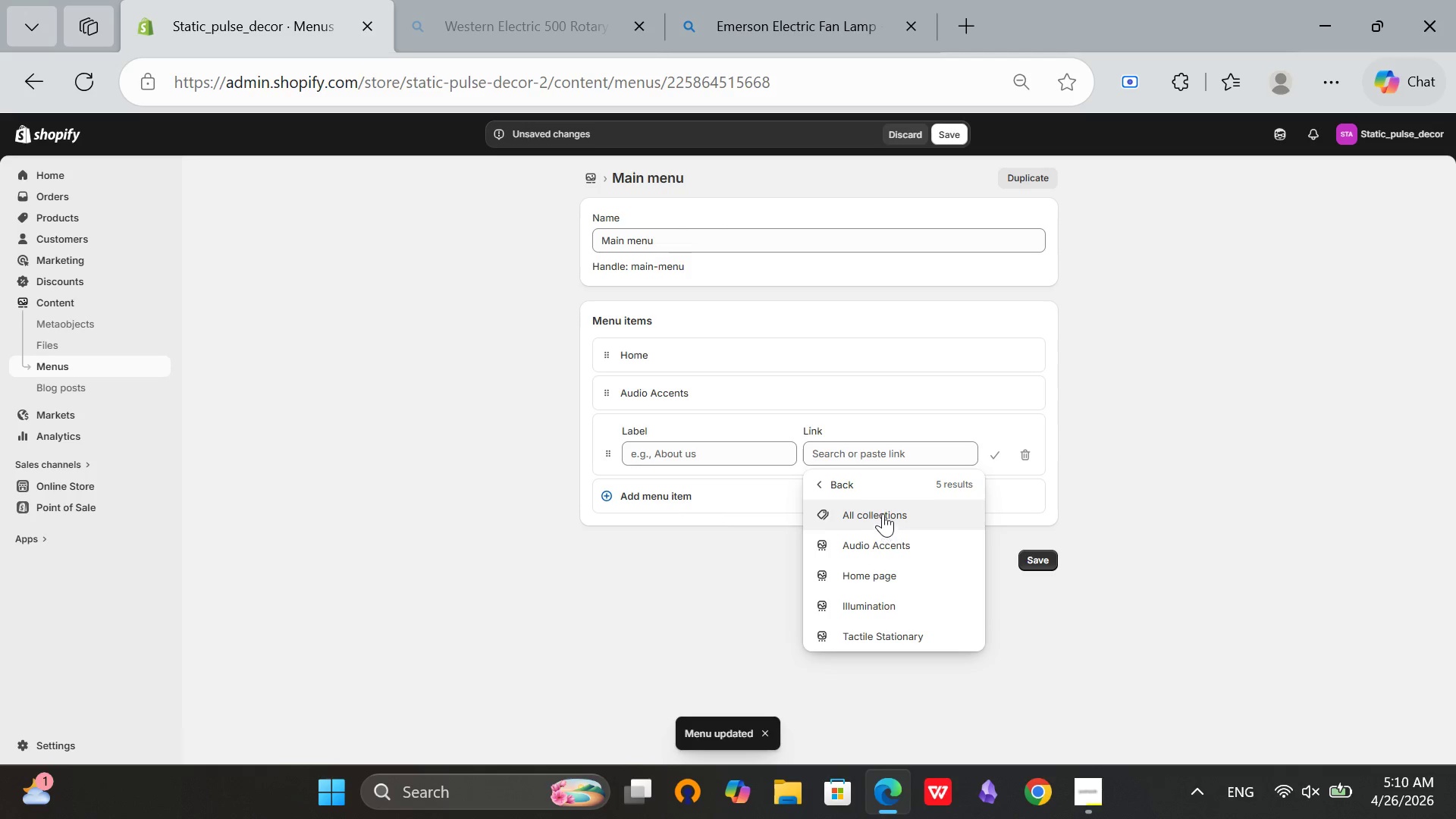 
left_click([874, 612])
 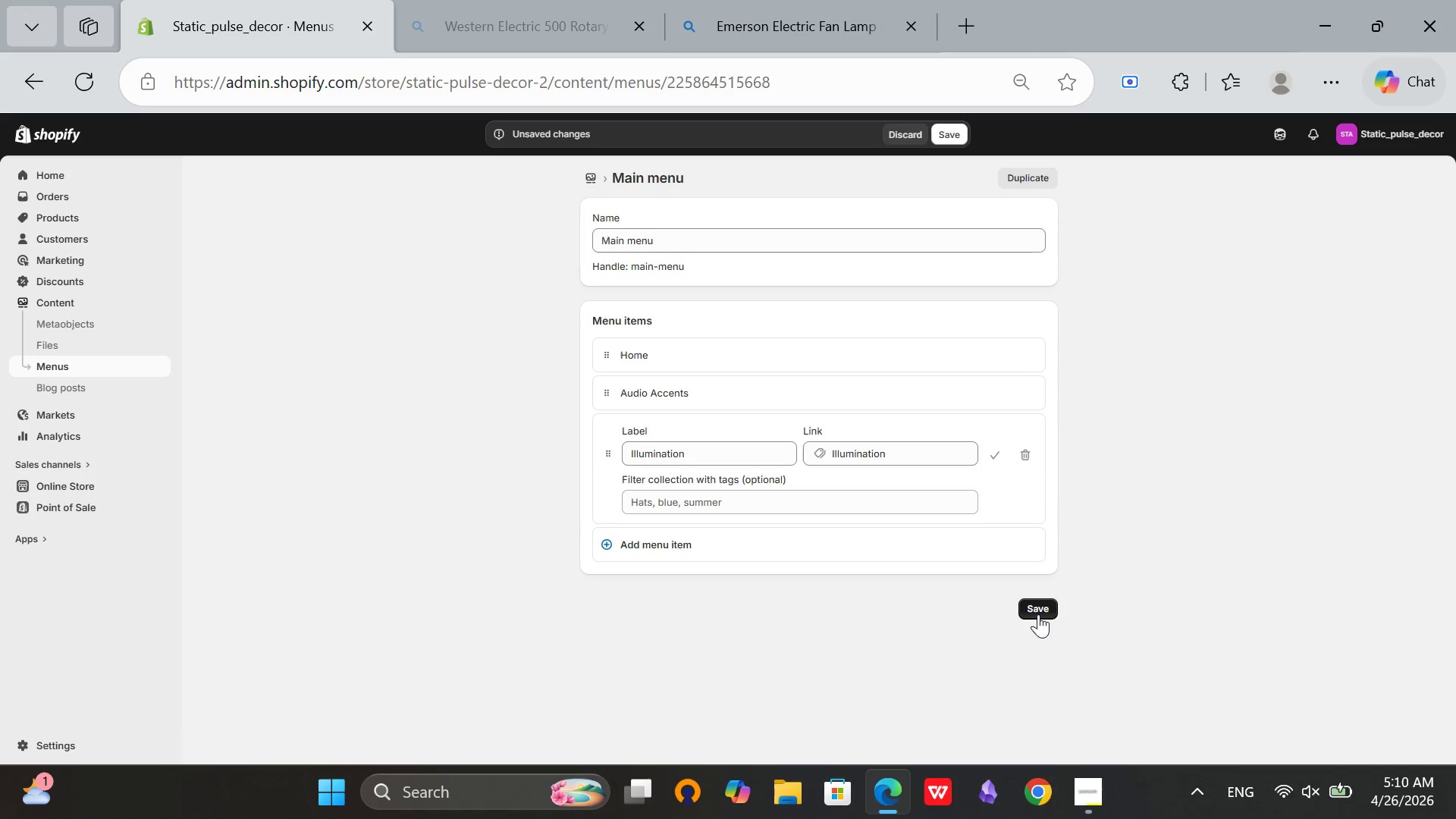 
left_click([1038, 612])
 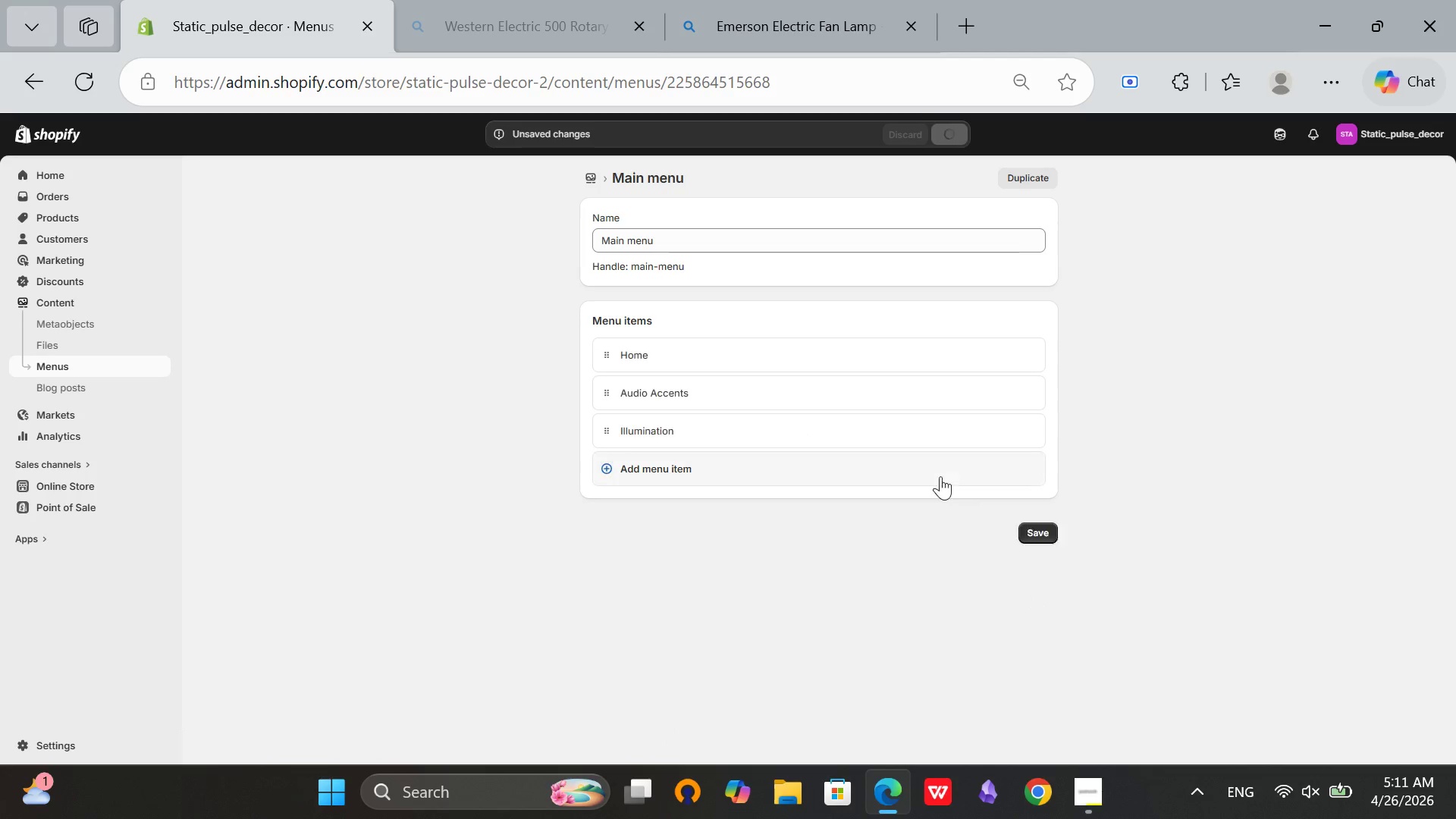 
left_click([937, 469])
 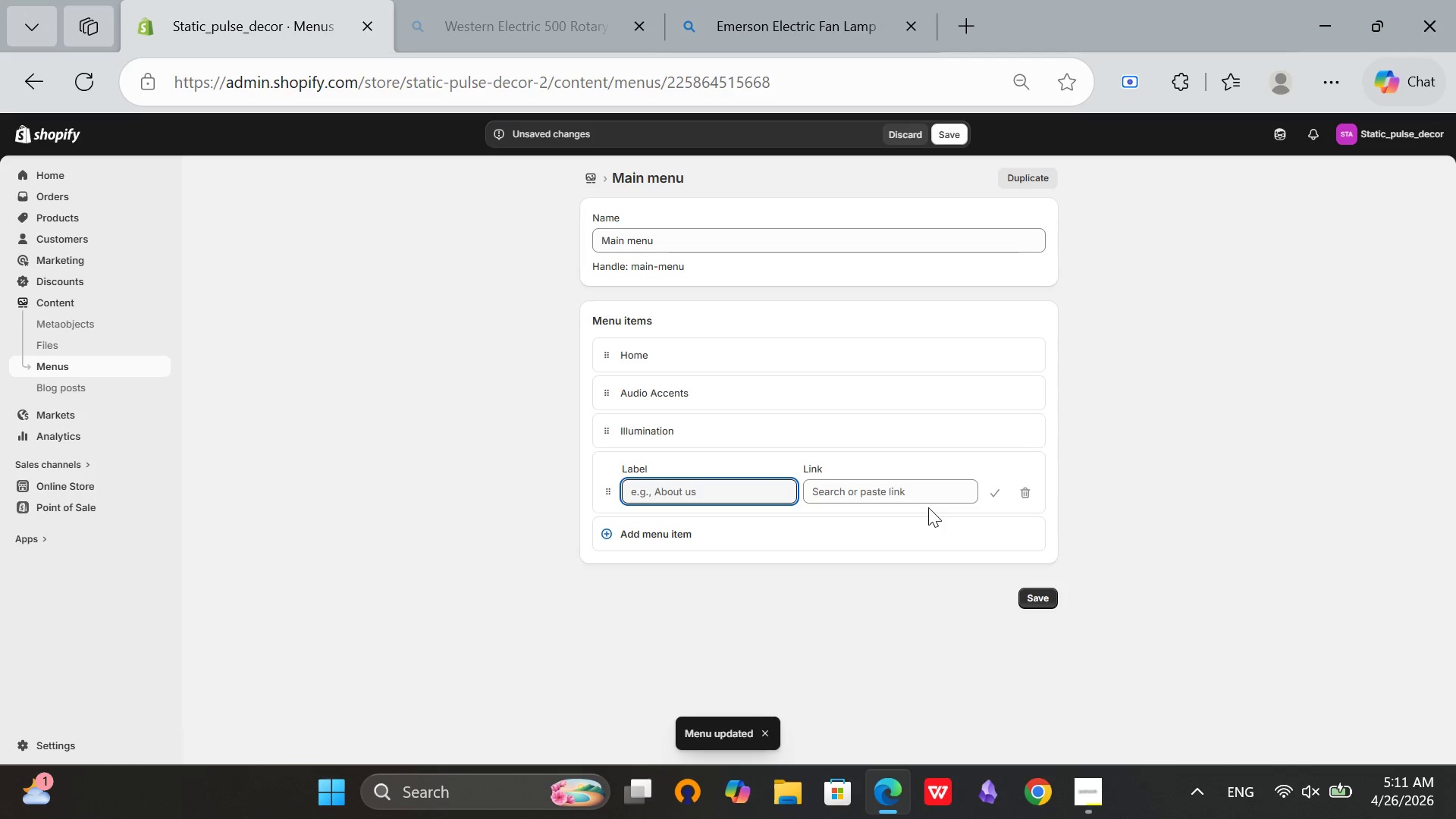 
left_click([927, 499])
 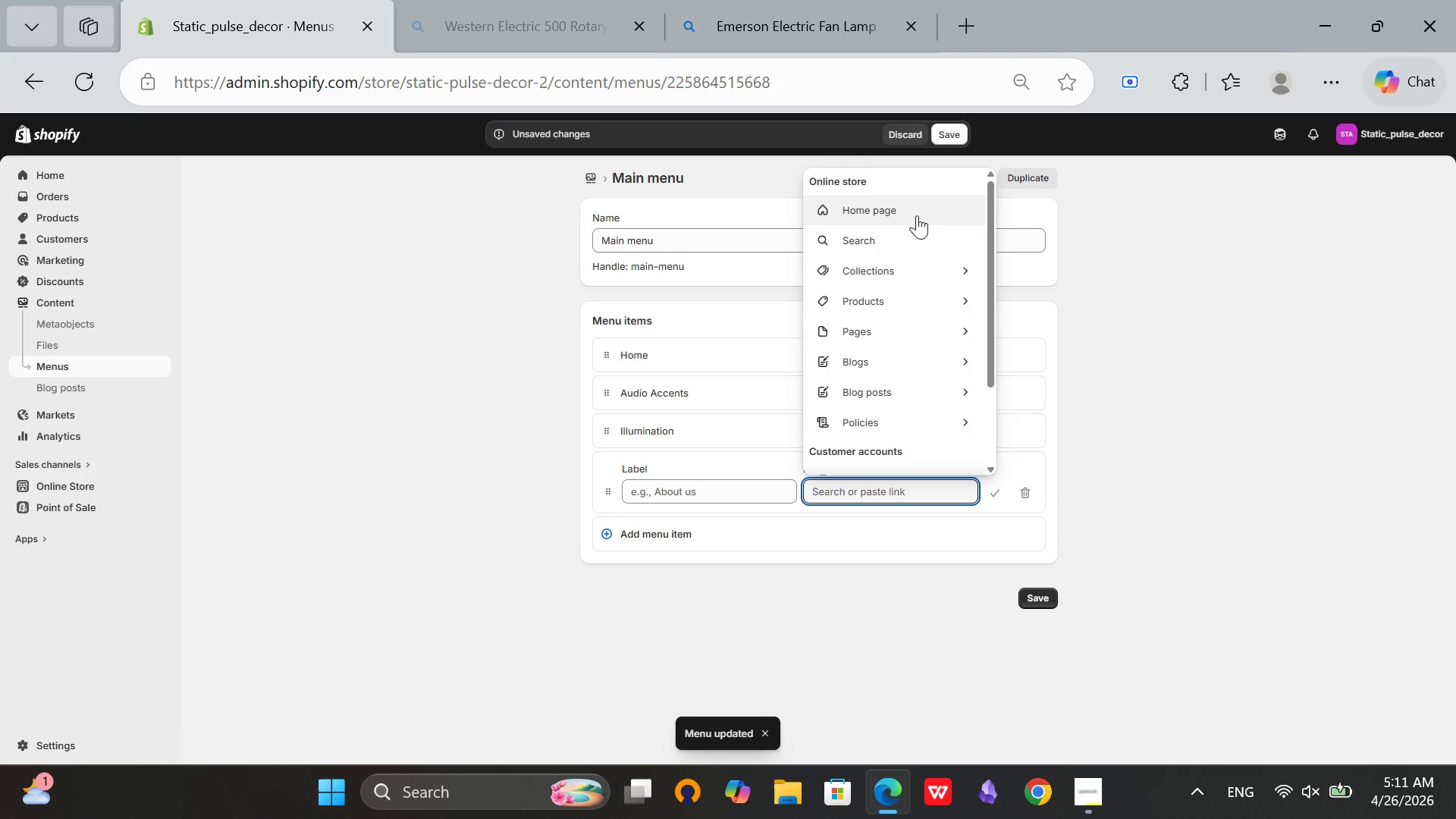 
left_click([915, 273])
 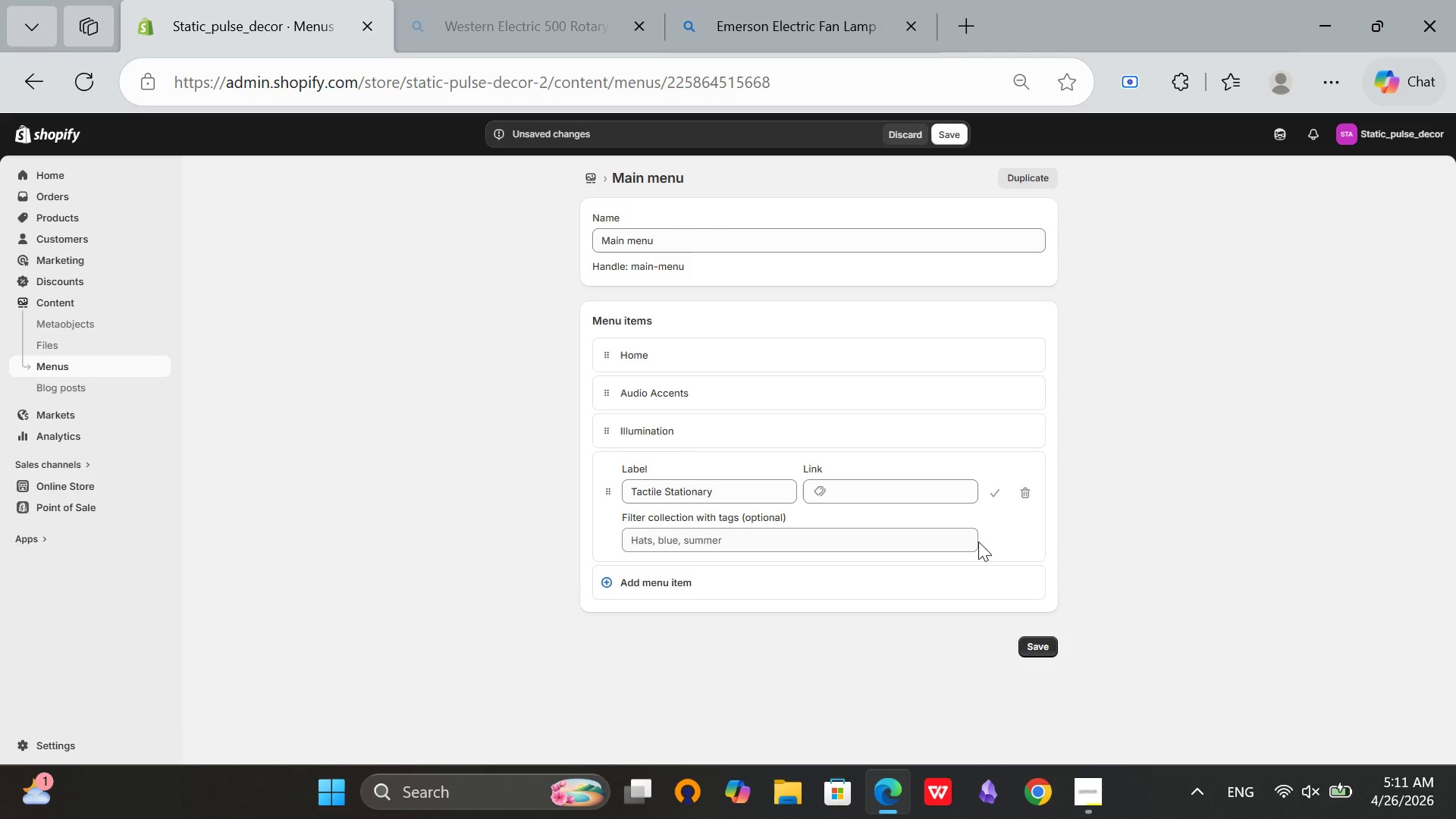 
left_click([1045, 642])
 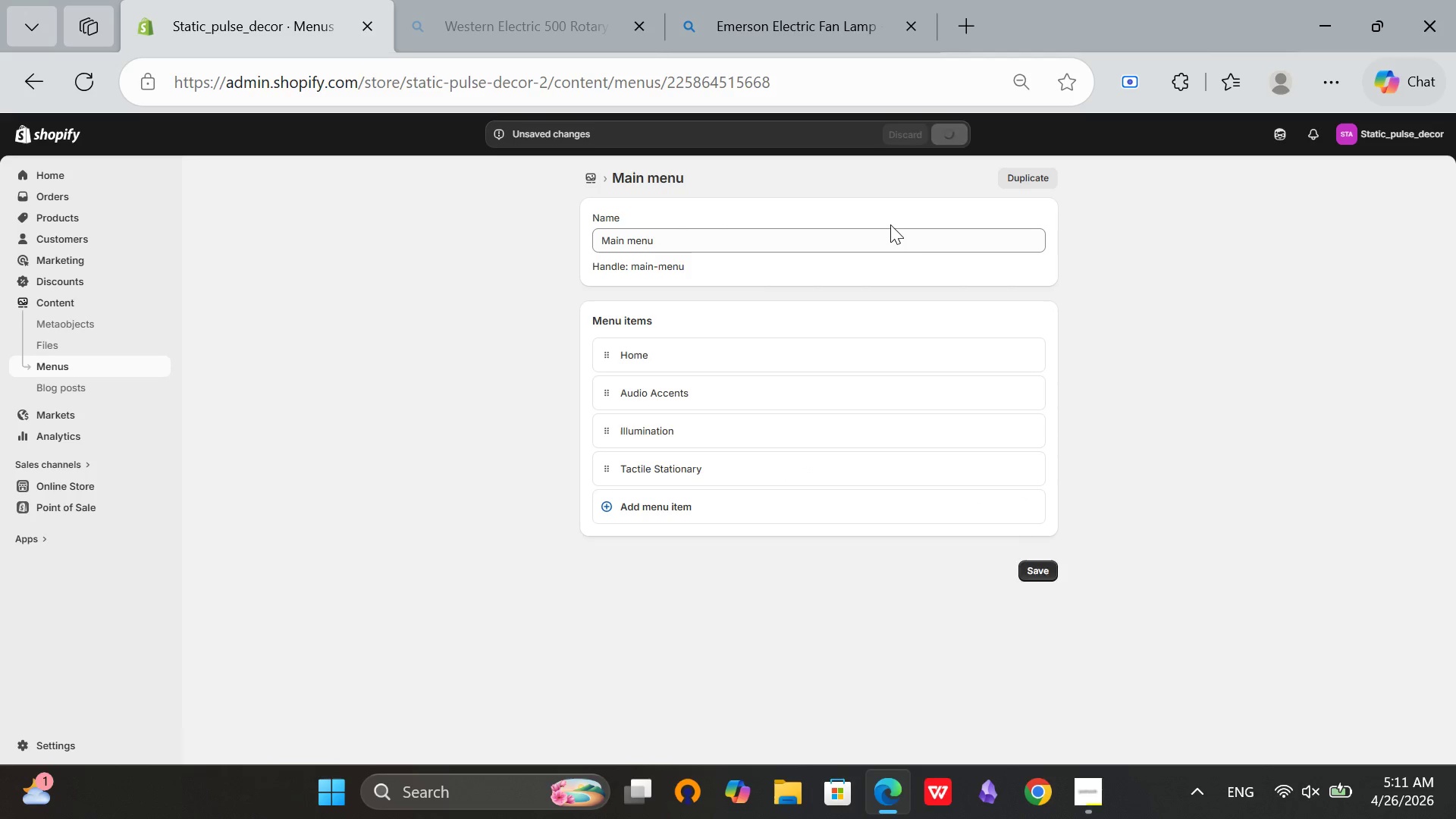 
scroll: coordinate [794, 375], scroll_direction: up, amount: 2.0
 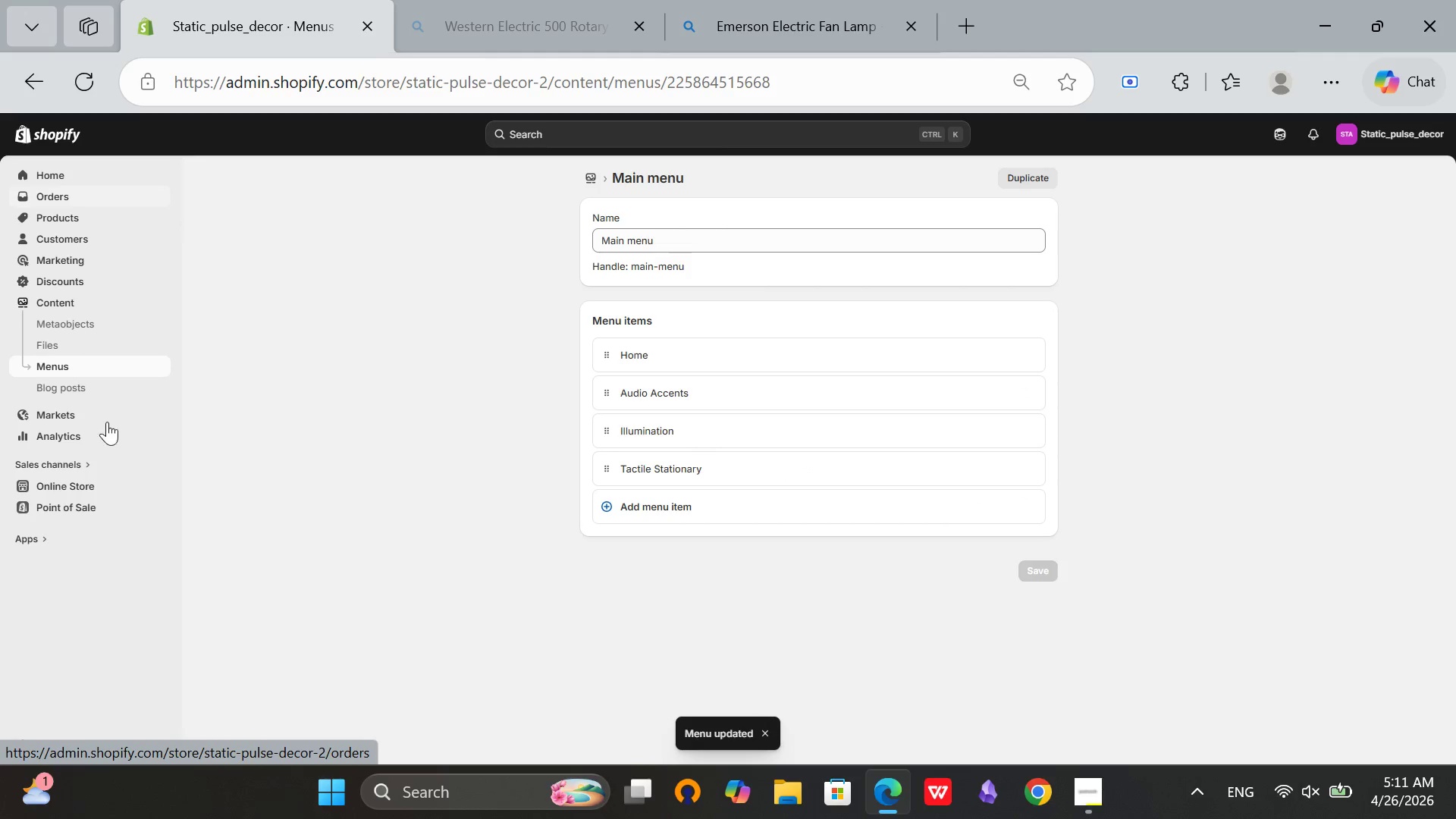 
left_click([99, 482])
 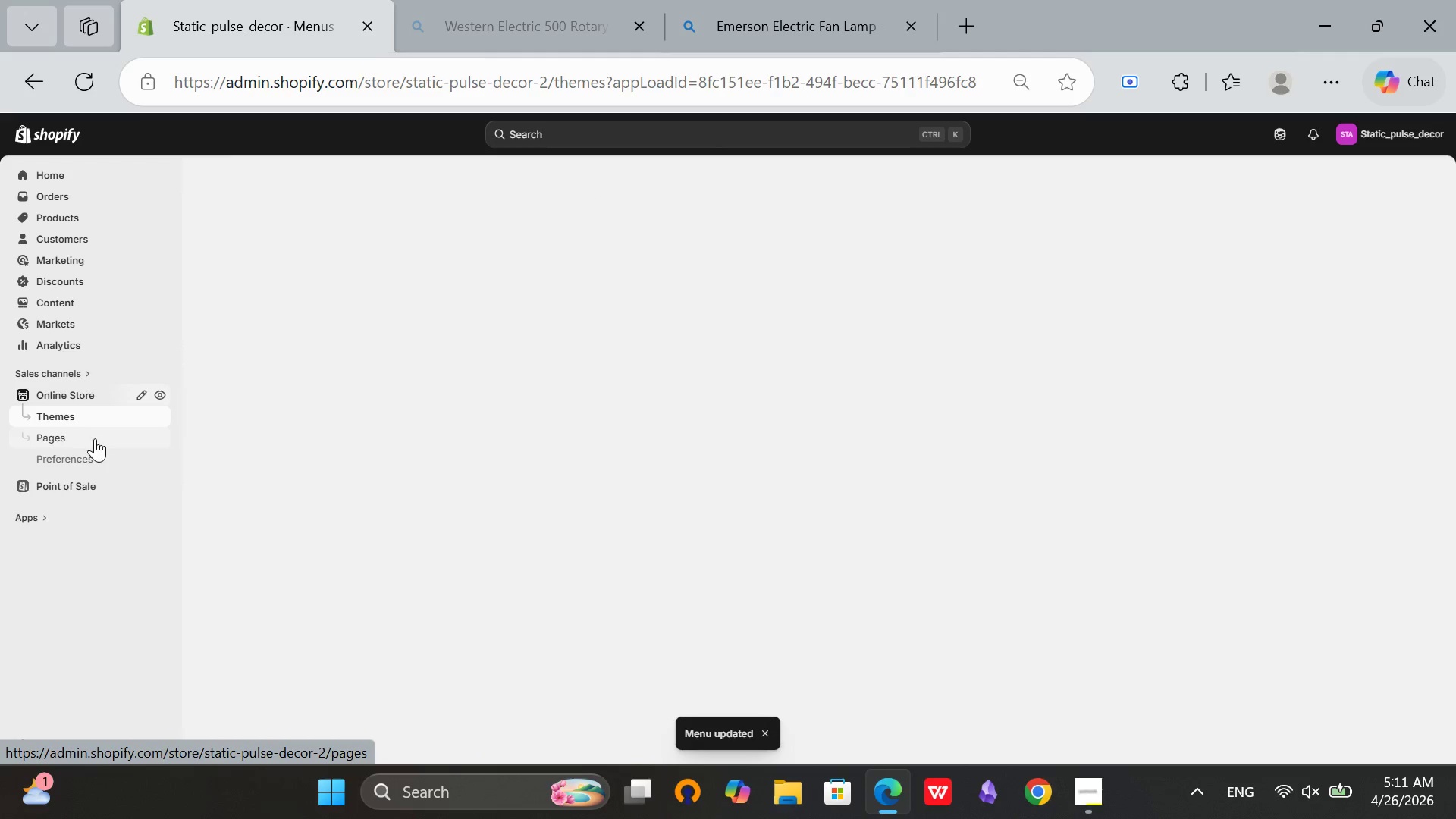 
left_click([74, 461])
 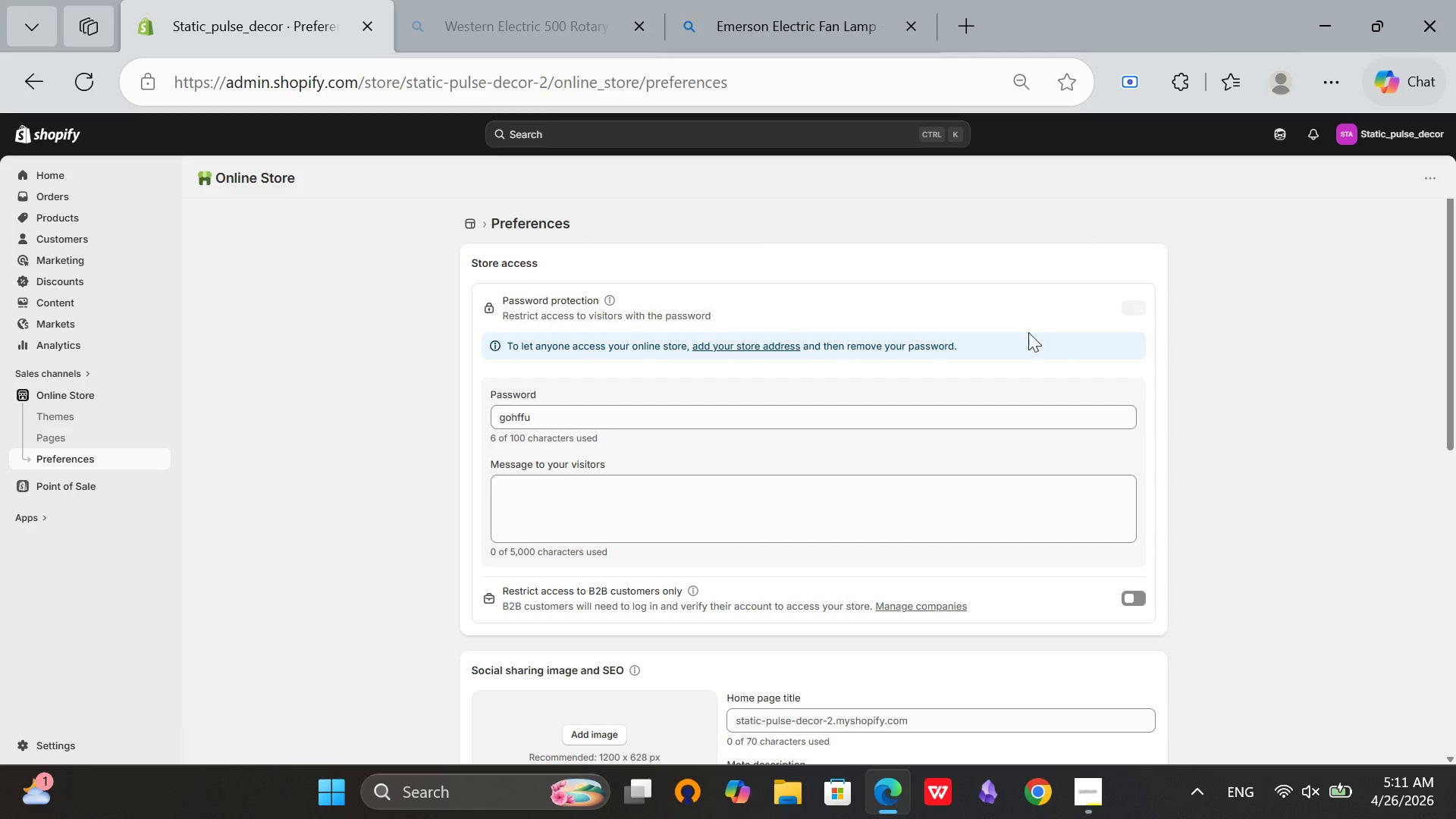 
wait(6.03)
 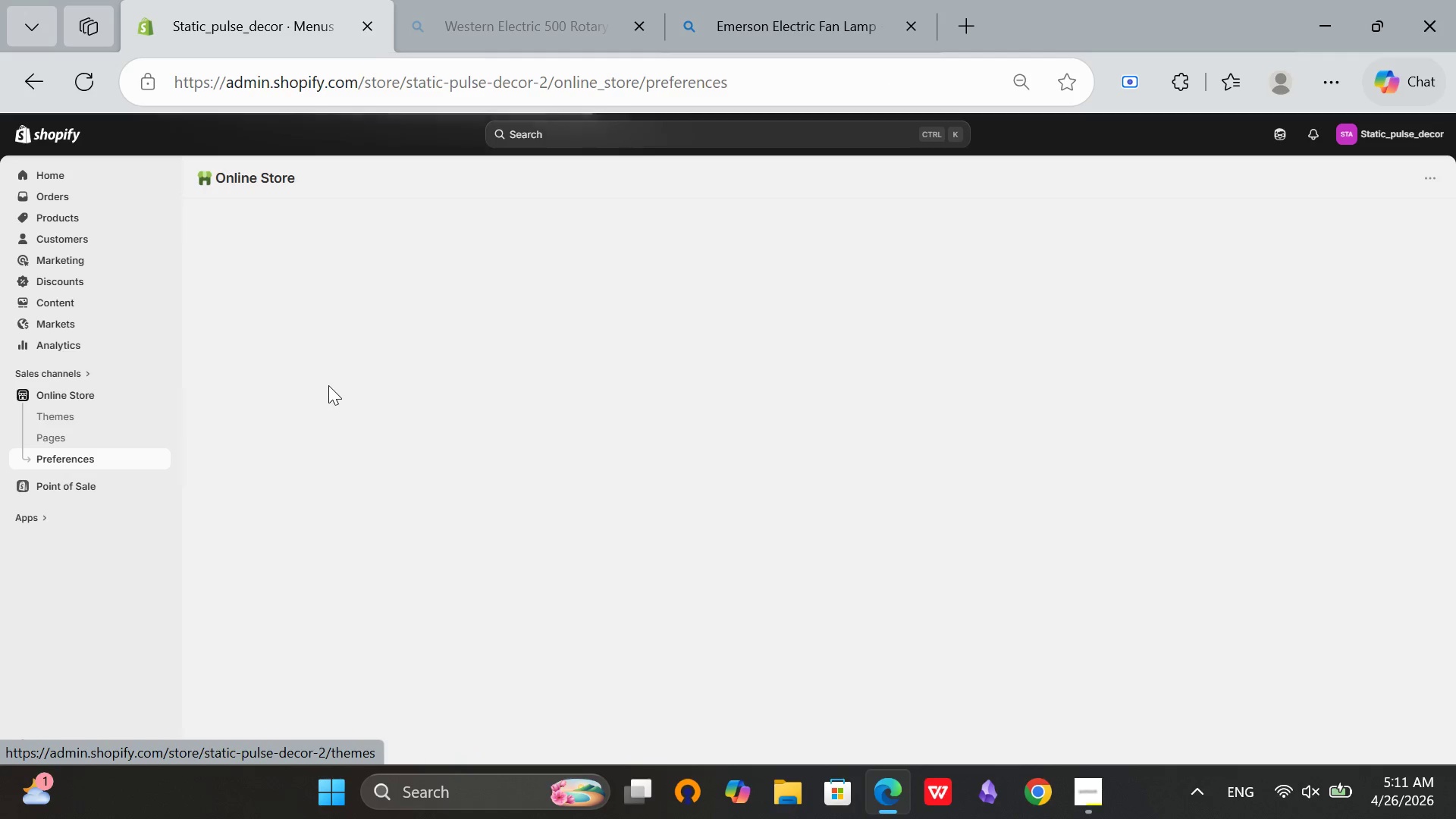 
left_click([747, 347])
 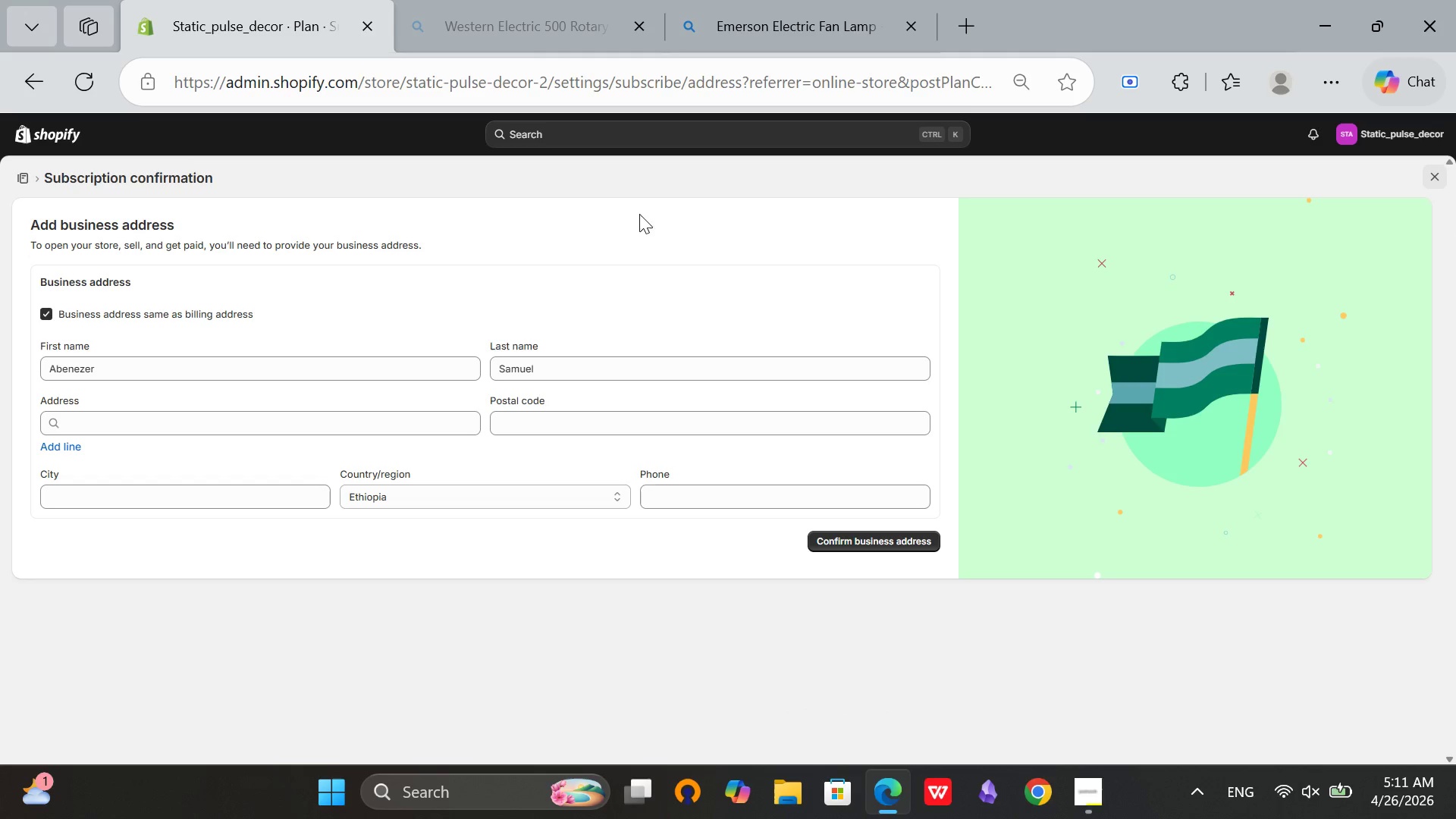 
left_click([172, 421])
 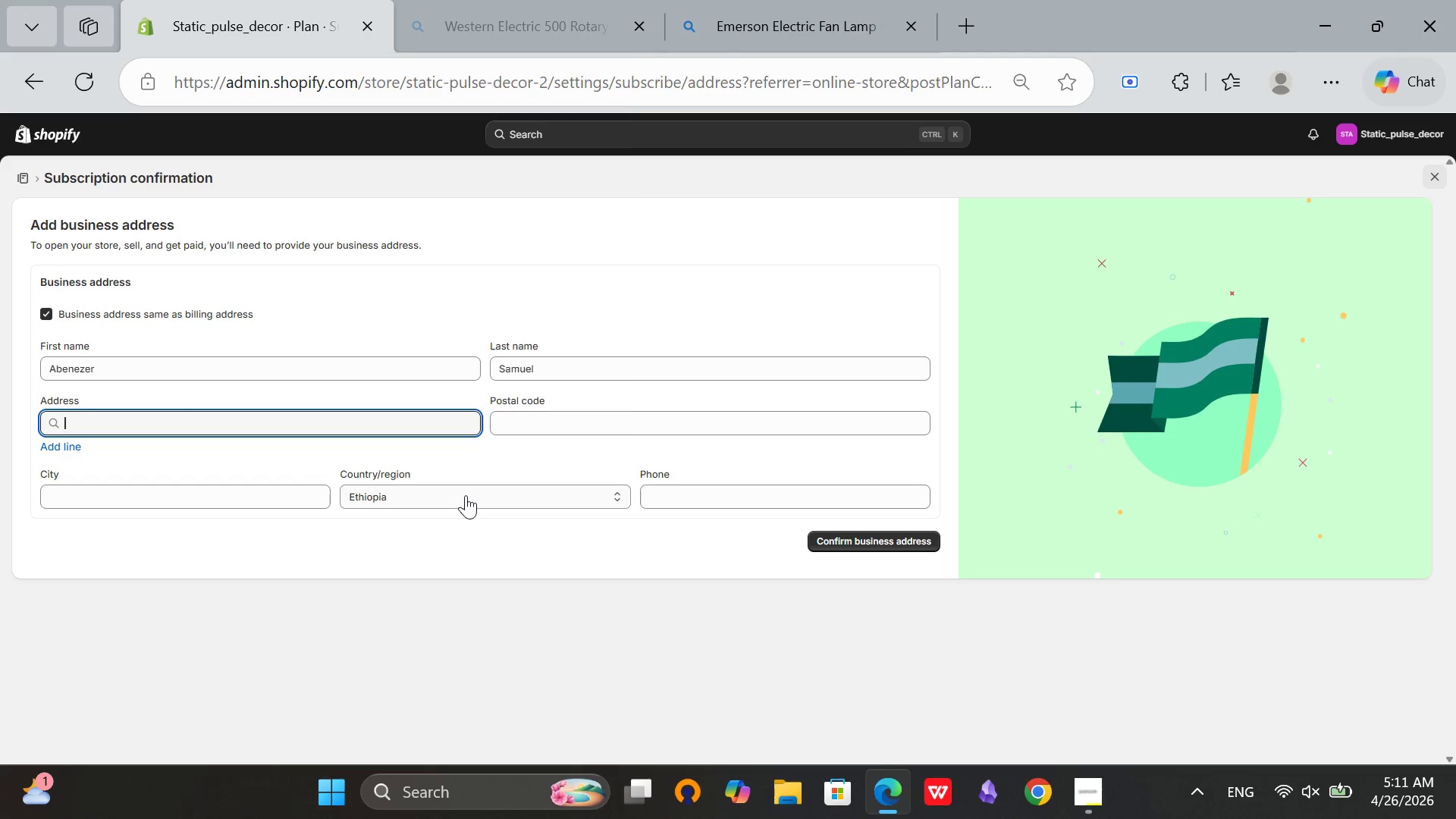 
left_click([466, 495])
 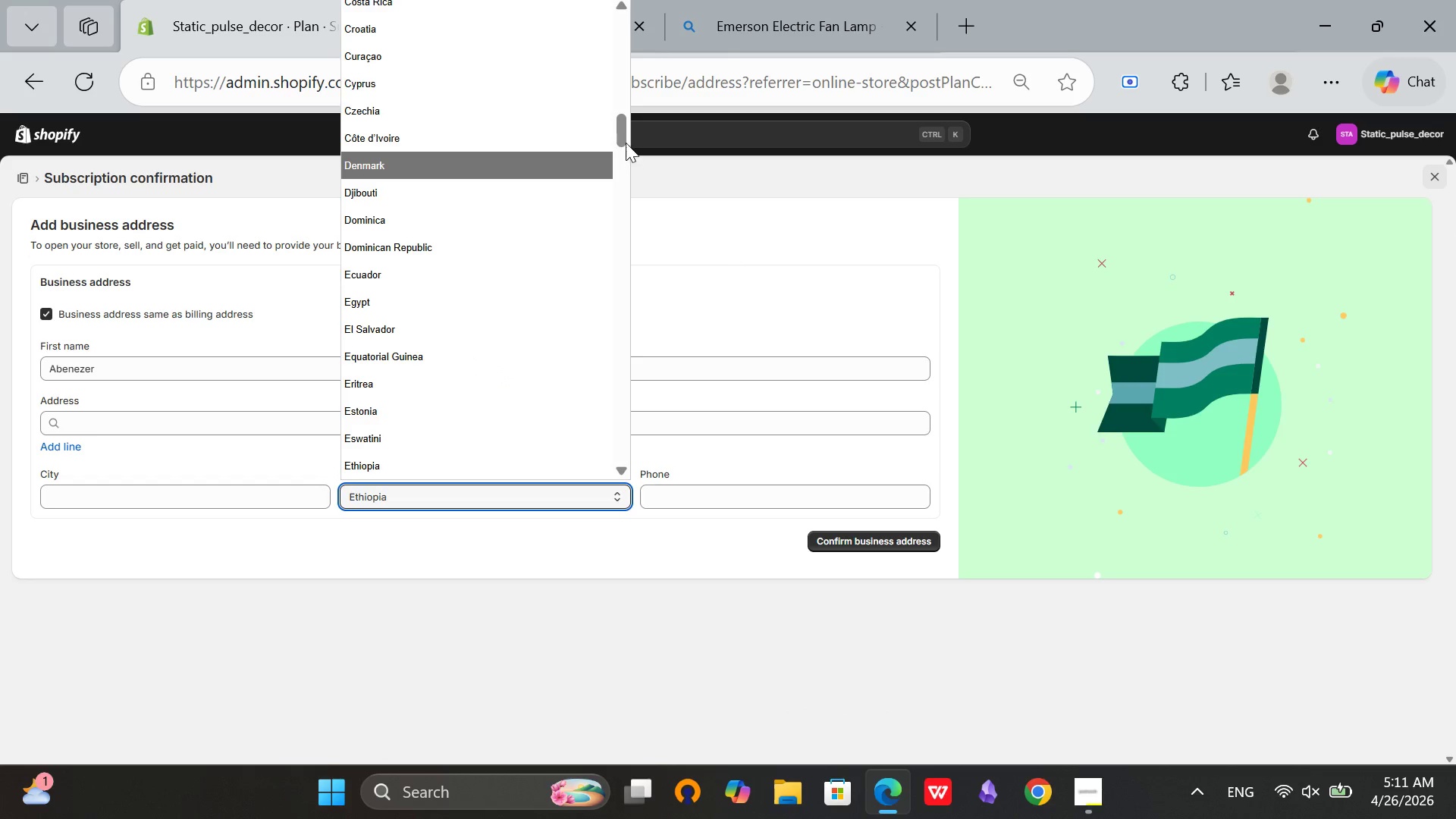 
left_click_drag(start_coordinate=[620, 134], to_coordinate=[595, 510])
 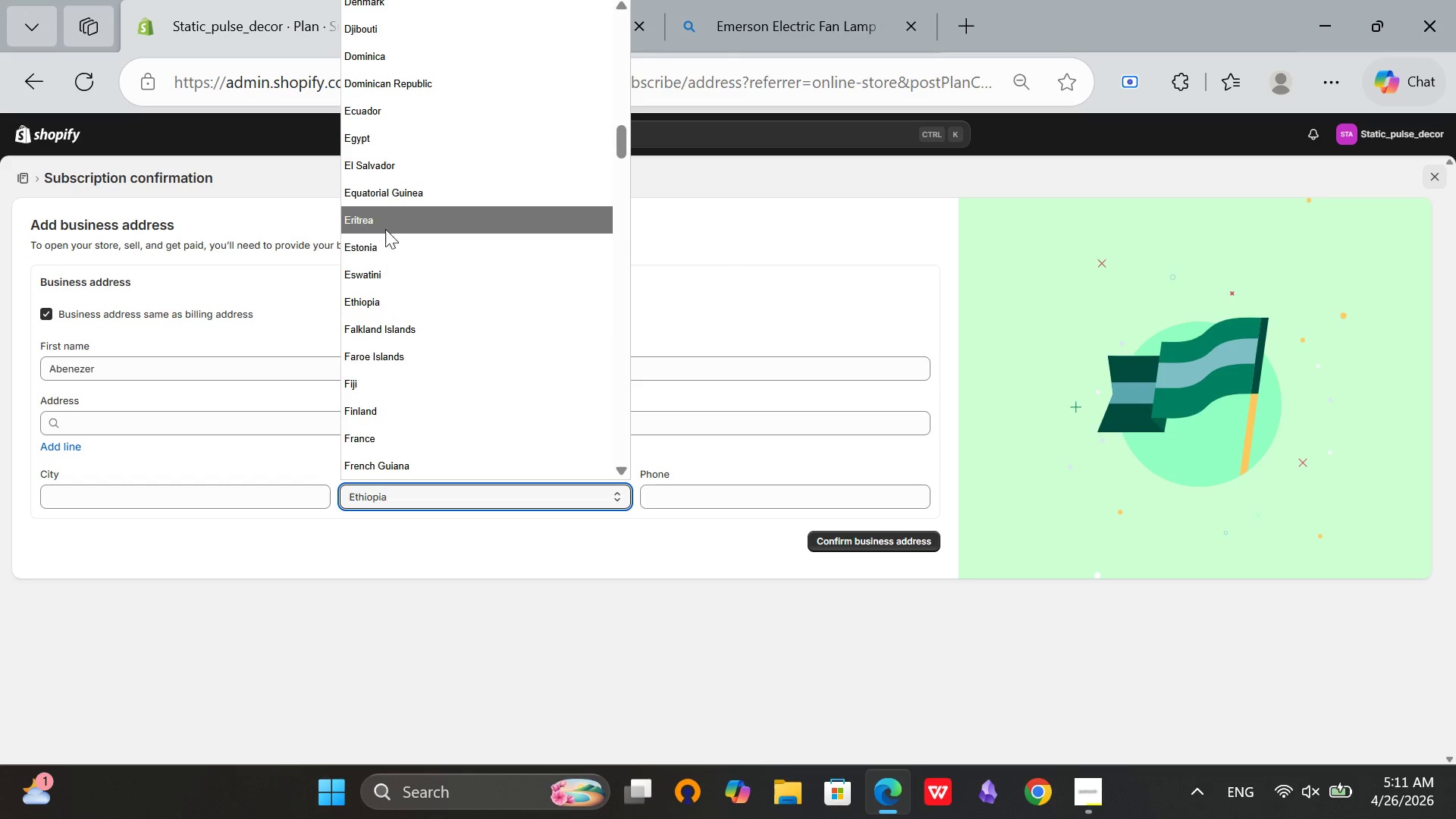 
scroll: coordinate [416, 216], scroll_direction: down, amount: 4.0
 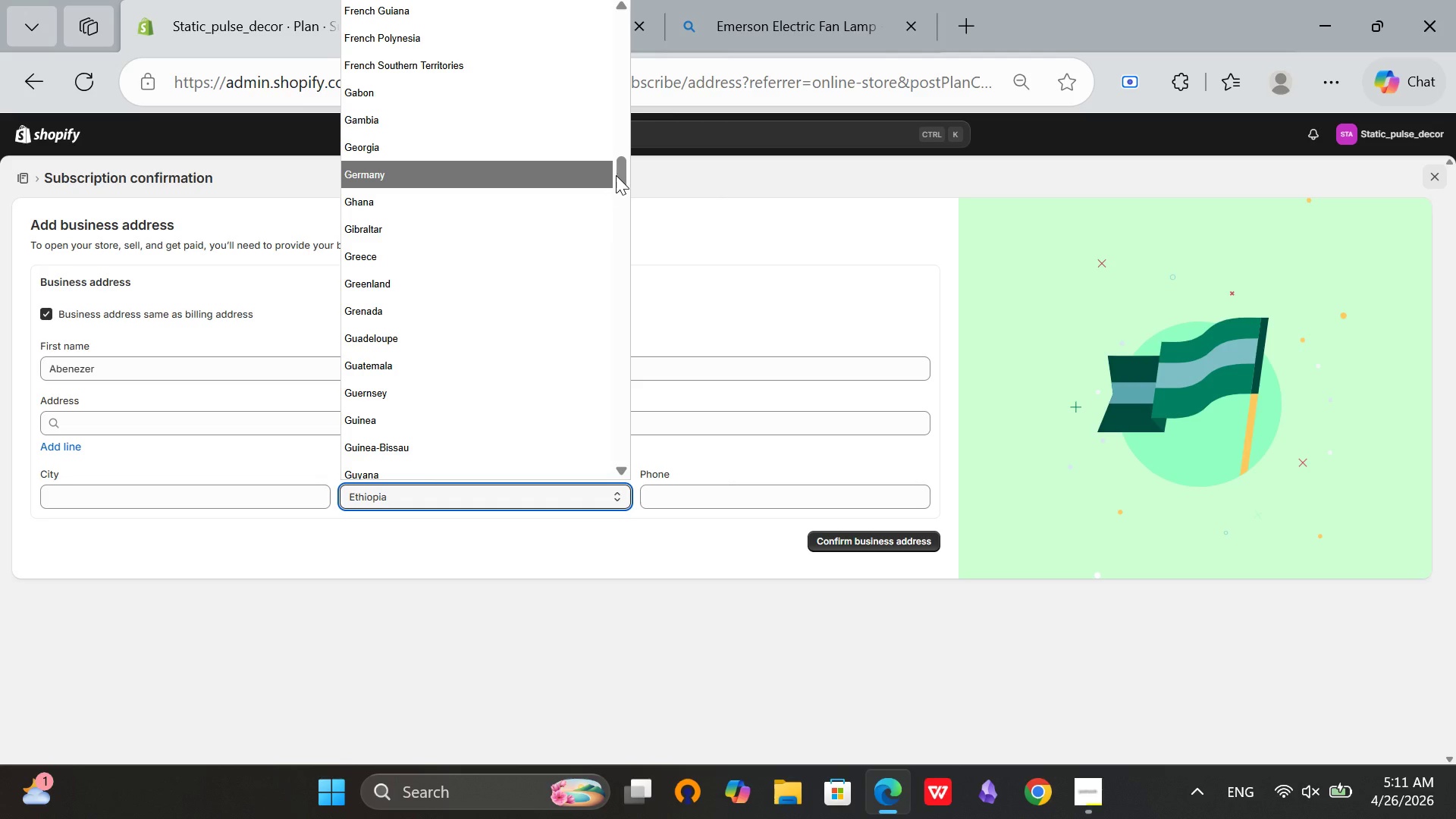 
left_click_drag(start_coordinate=[616, 175], to_coordinate=[585, 458])
 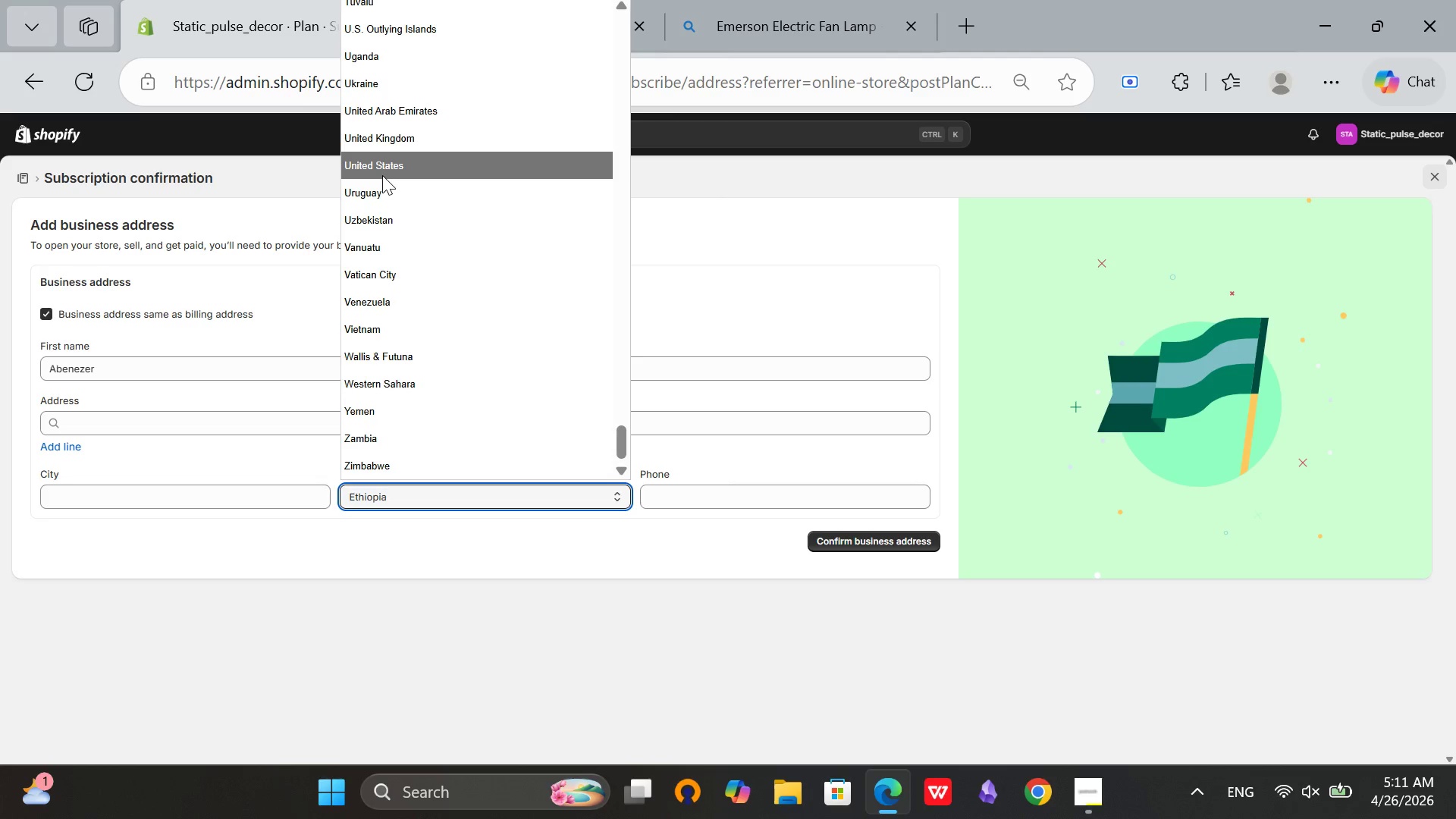 
left_click([382, 175])
 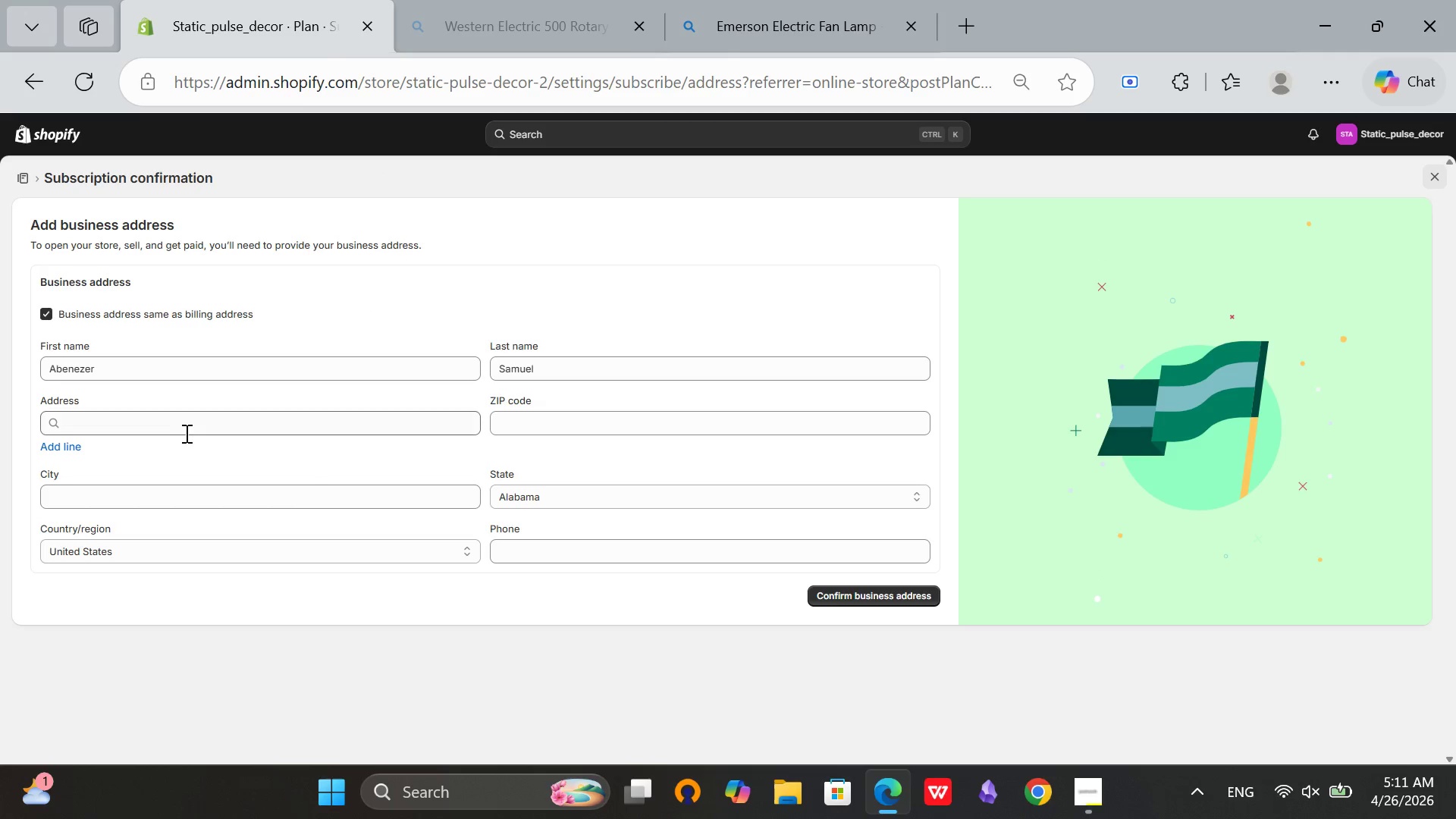 
left_click([184, 425])
 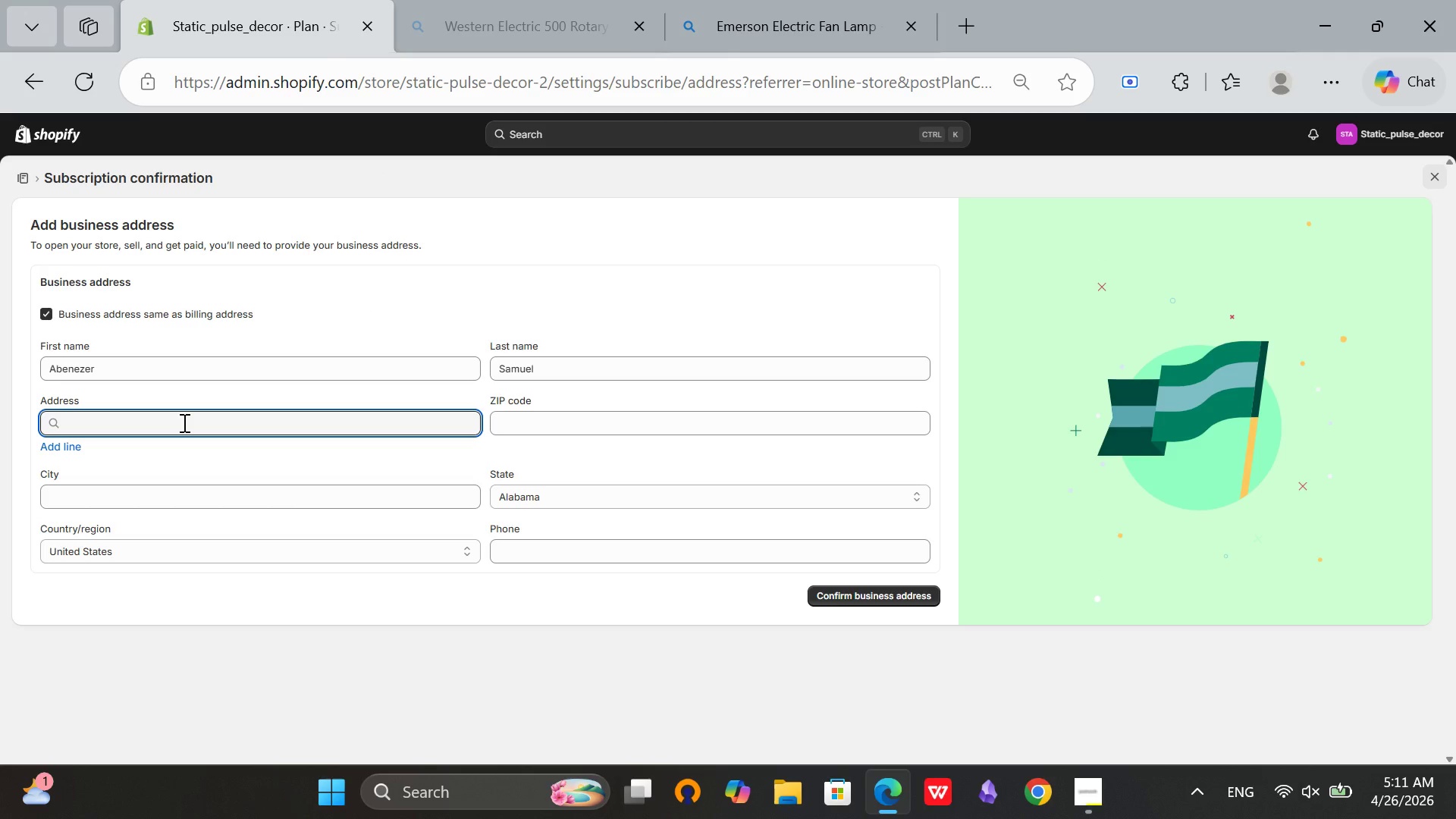 
type(123 bve)
key(Backspace)
key(Backspace)
type(ever)
 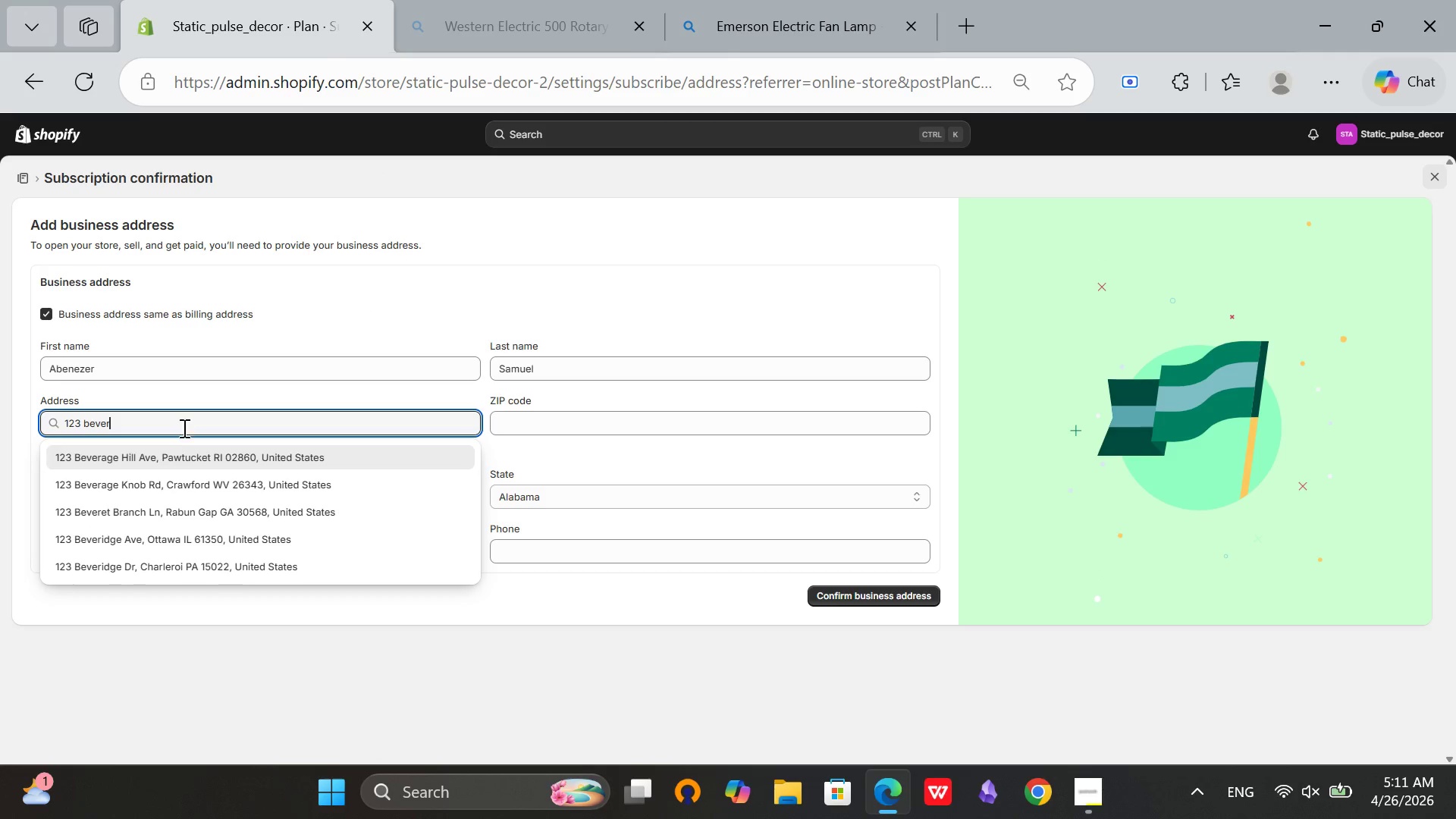 
left_click([181, 452])
 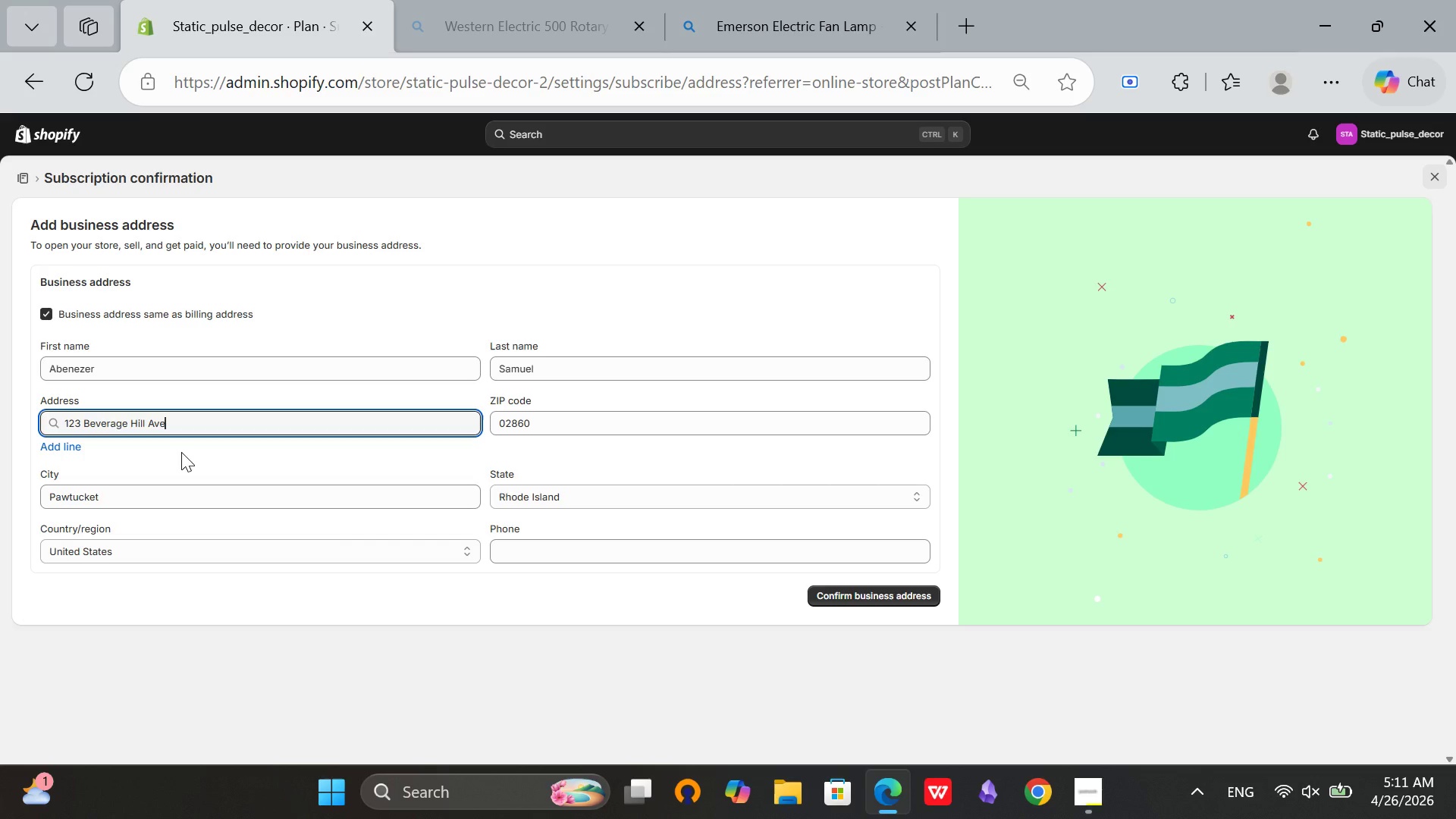 
wait(6.22)
 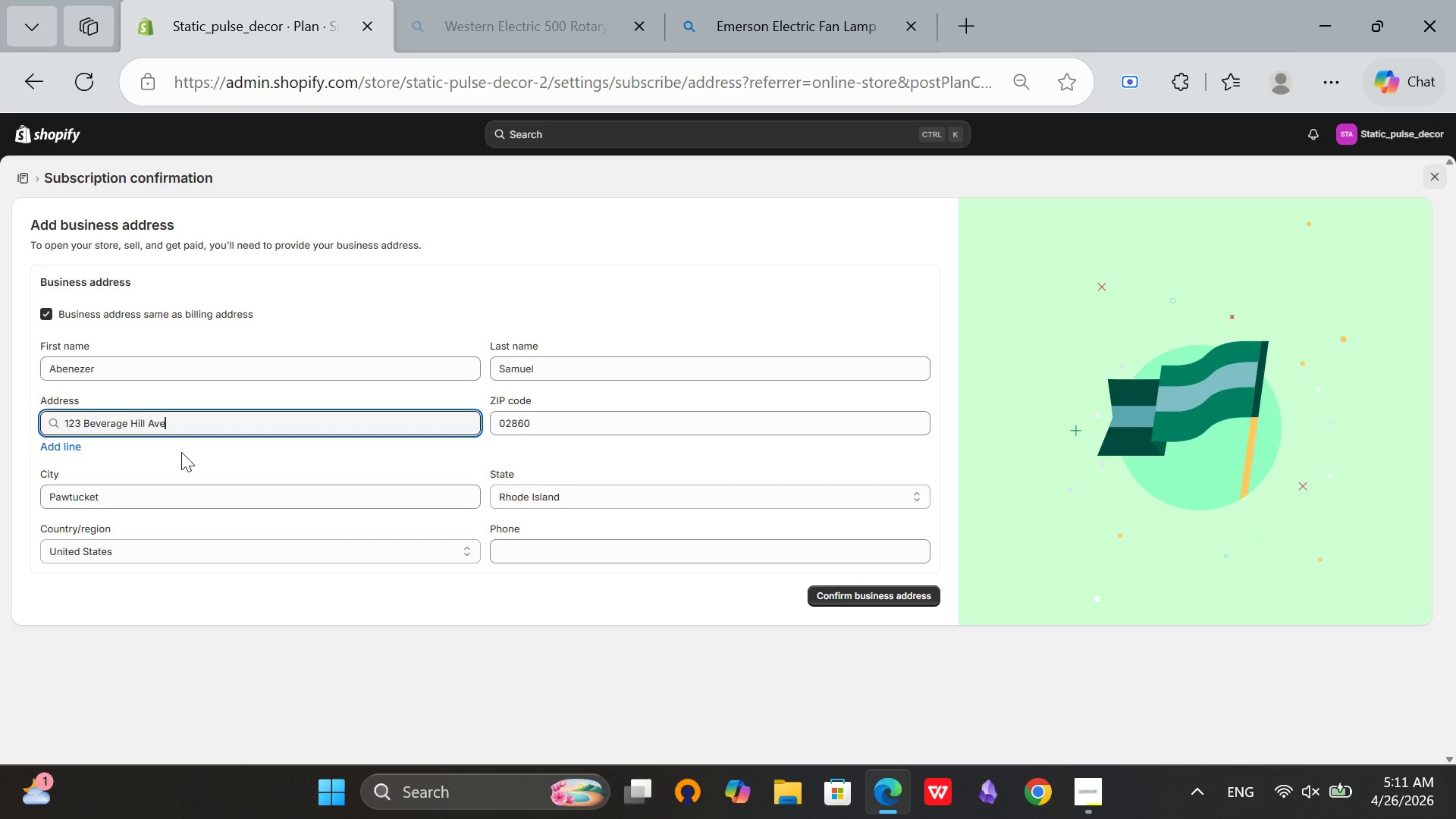 
left_click([708, 552])
 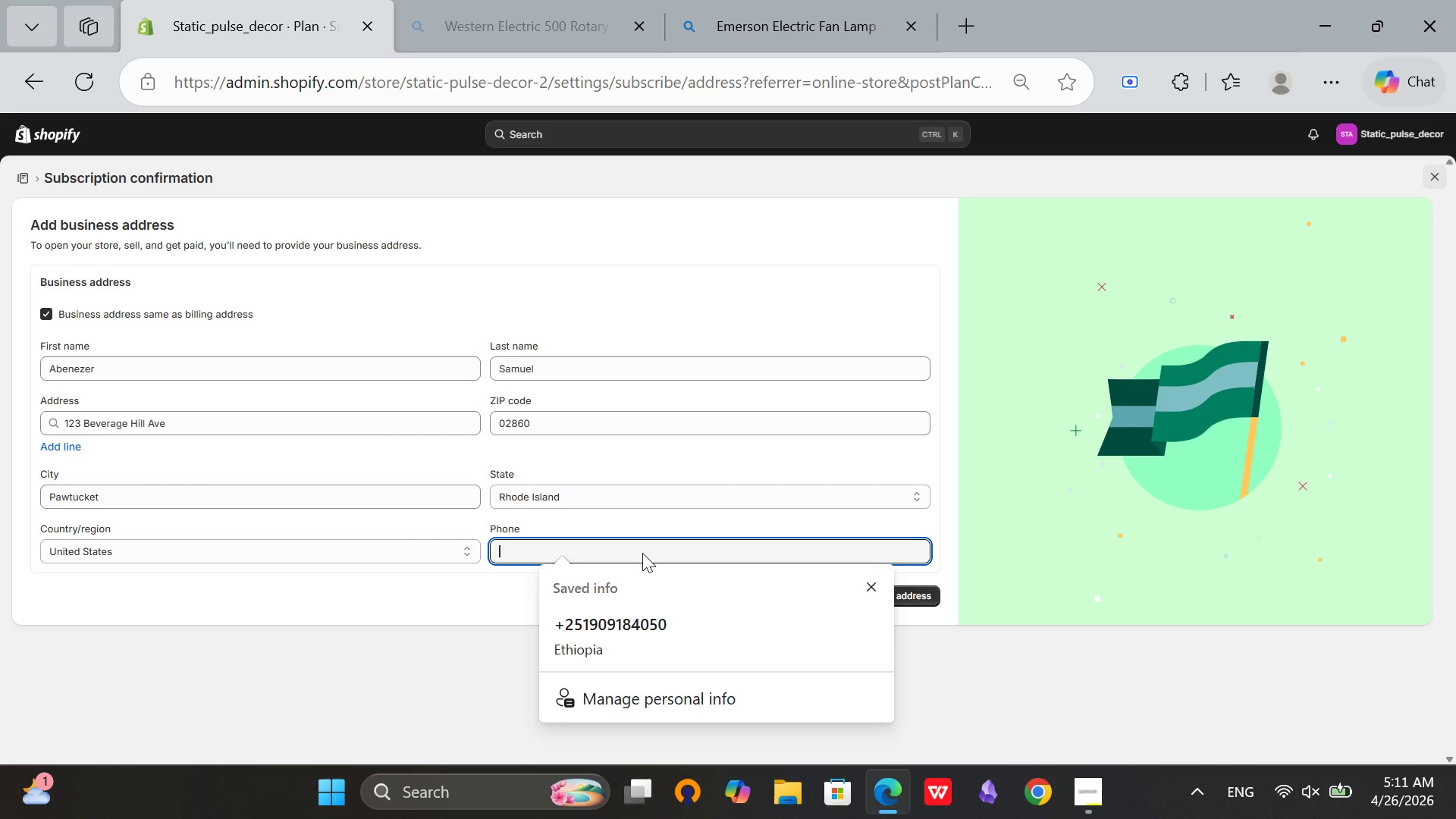 
type(555)
 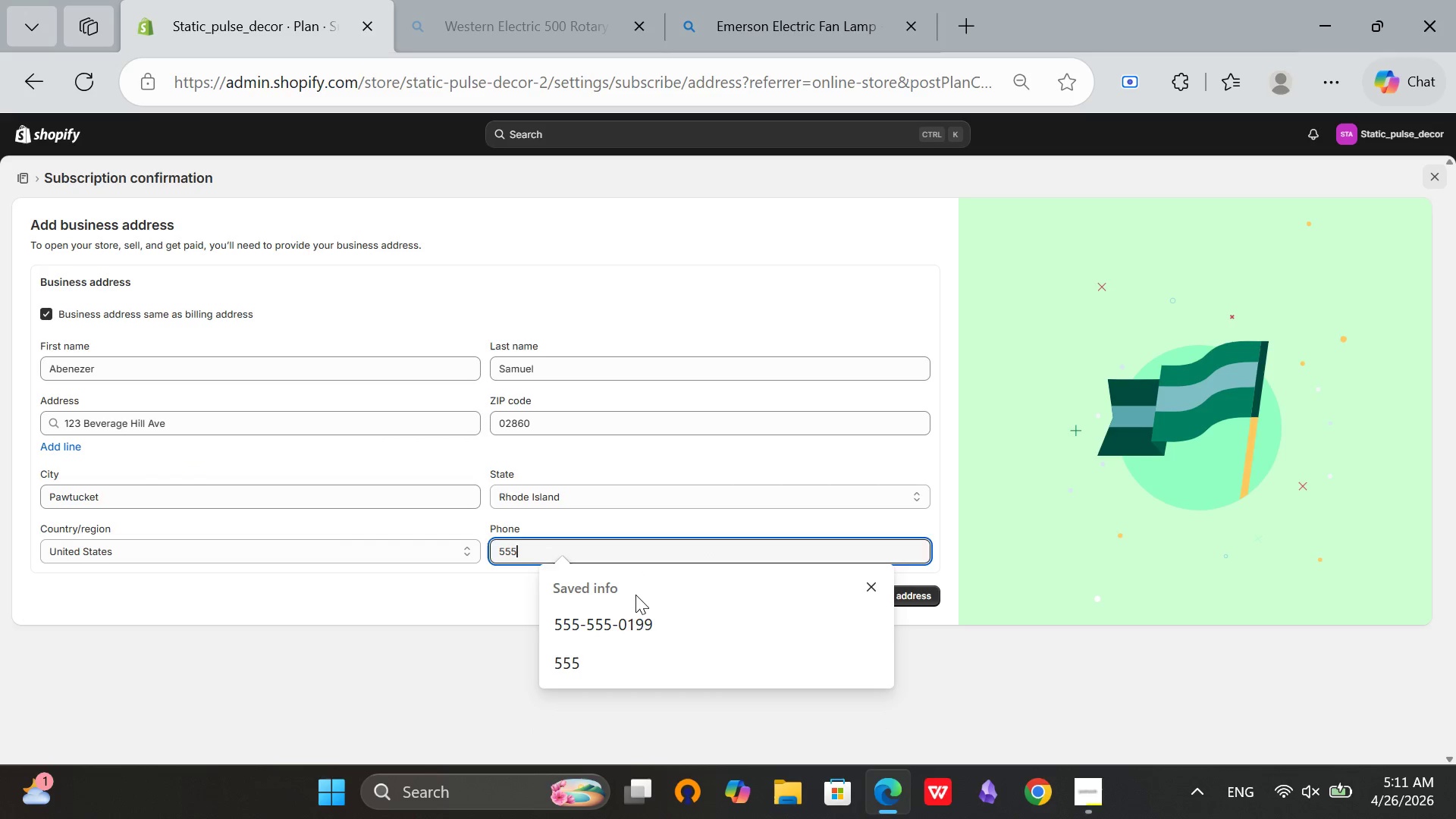 
left_click([631, 622])
 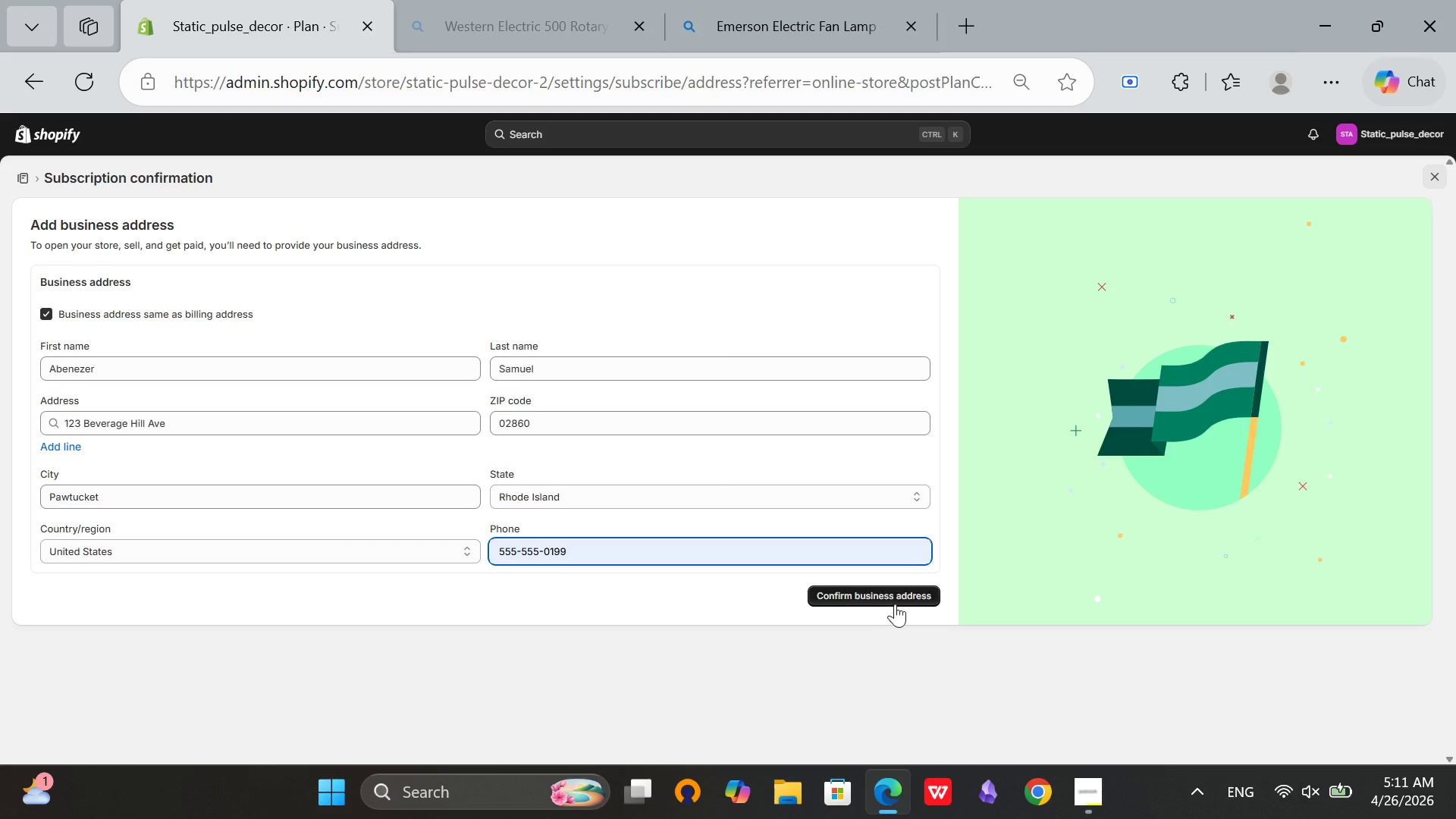 
left_click([891, 600])